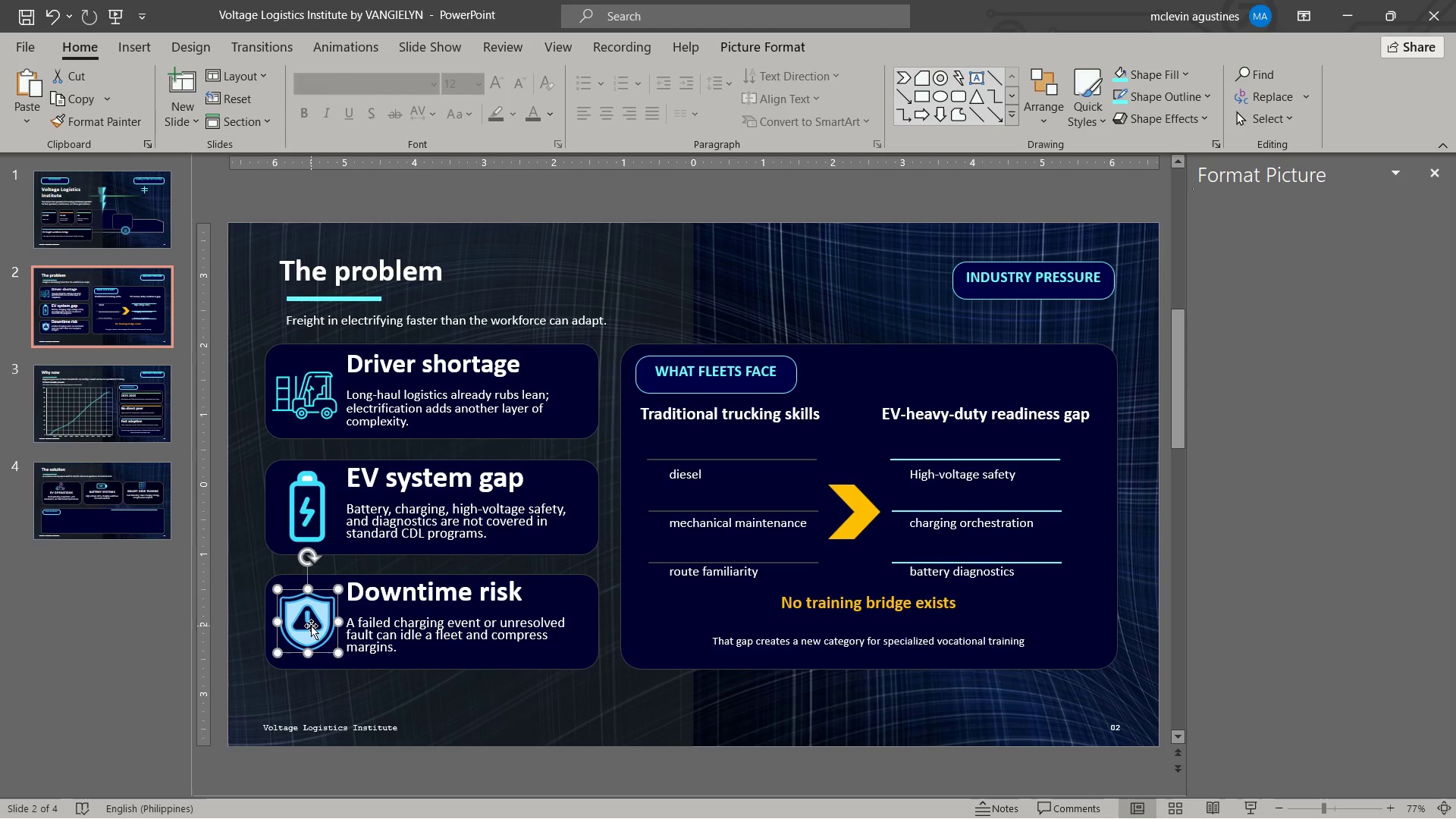 
key(Control+C)
 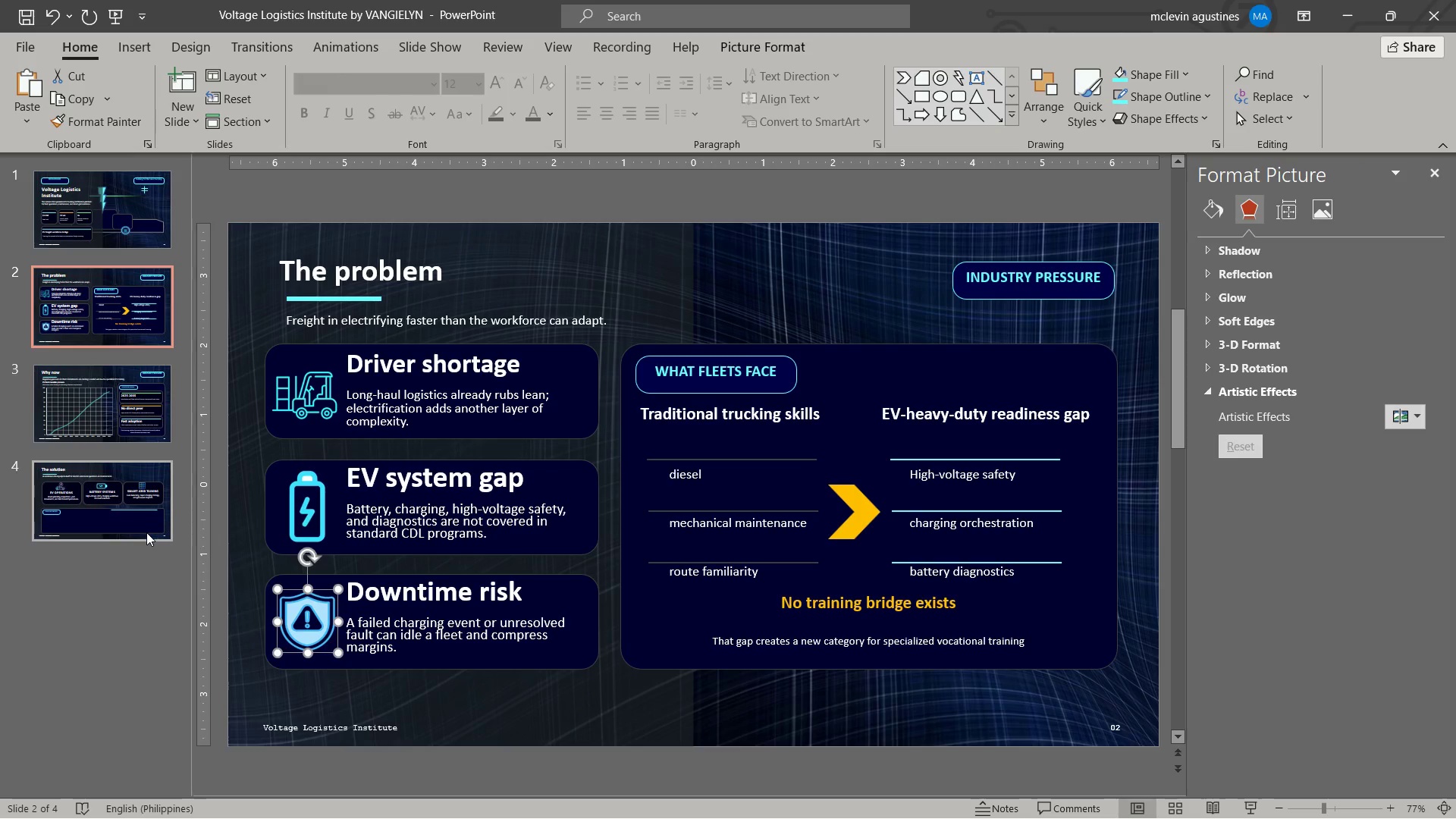 
left_click([146, 530])
 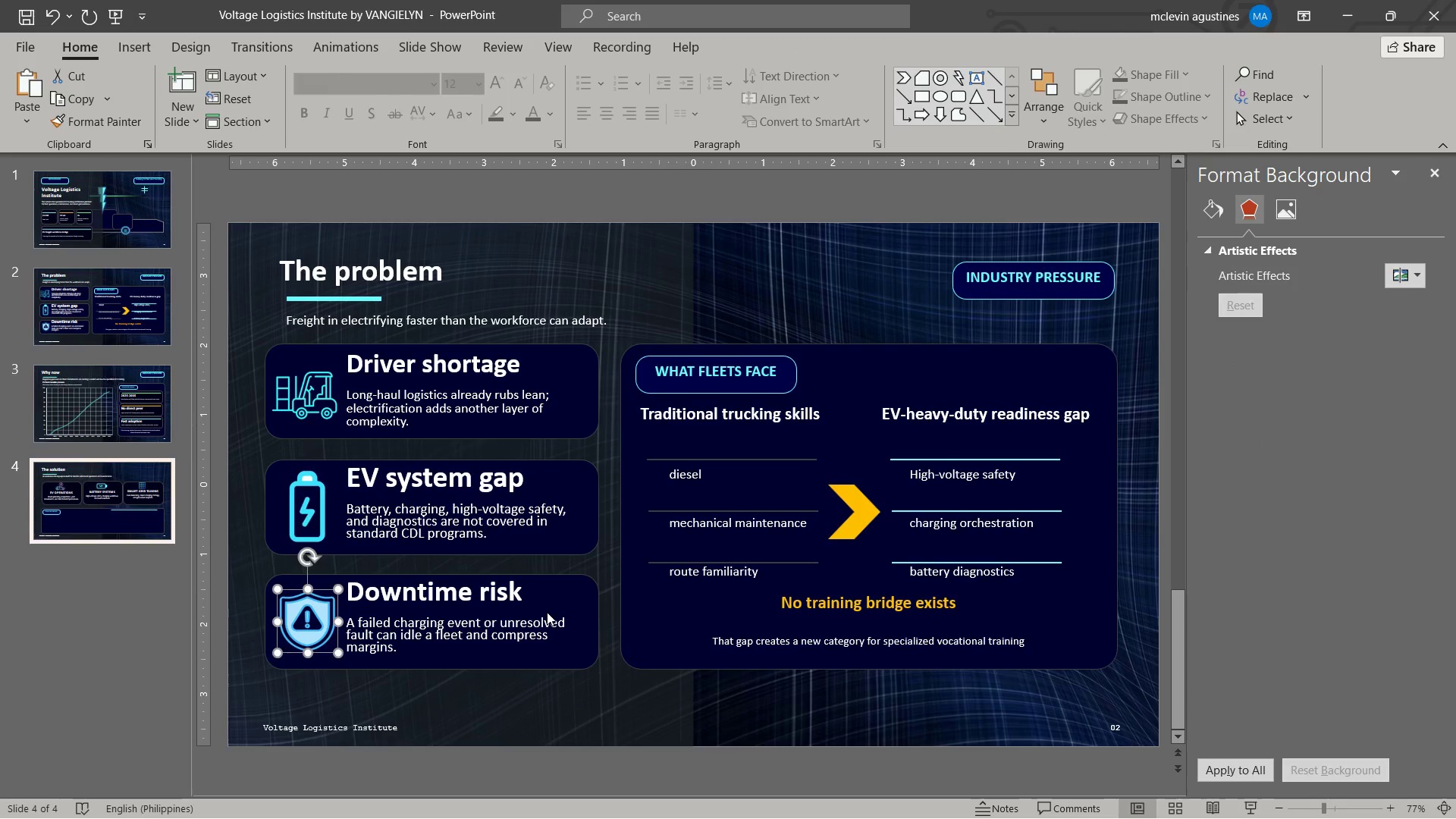 
key(Control+ControlLeft)
 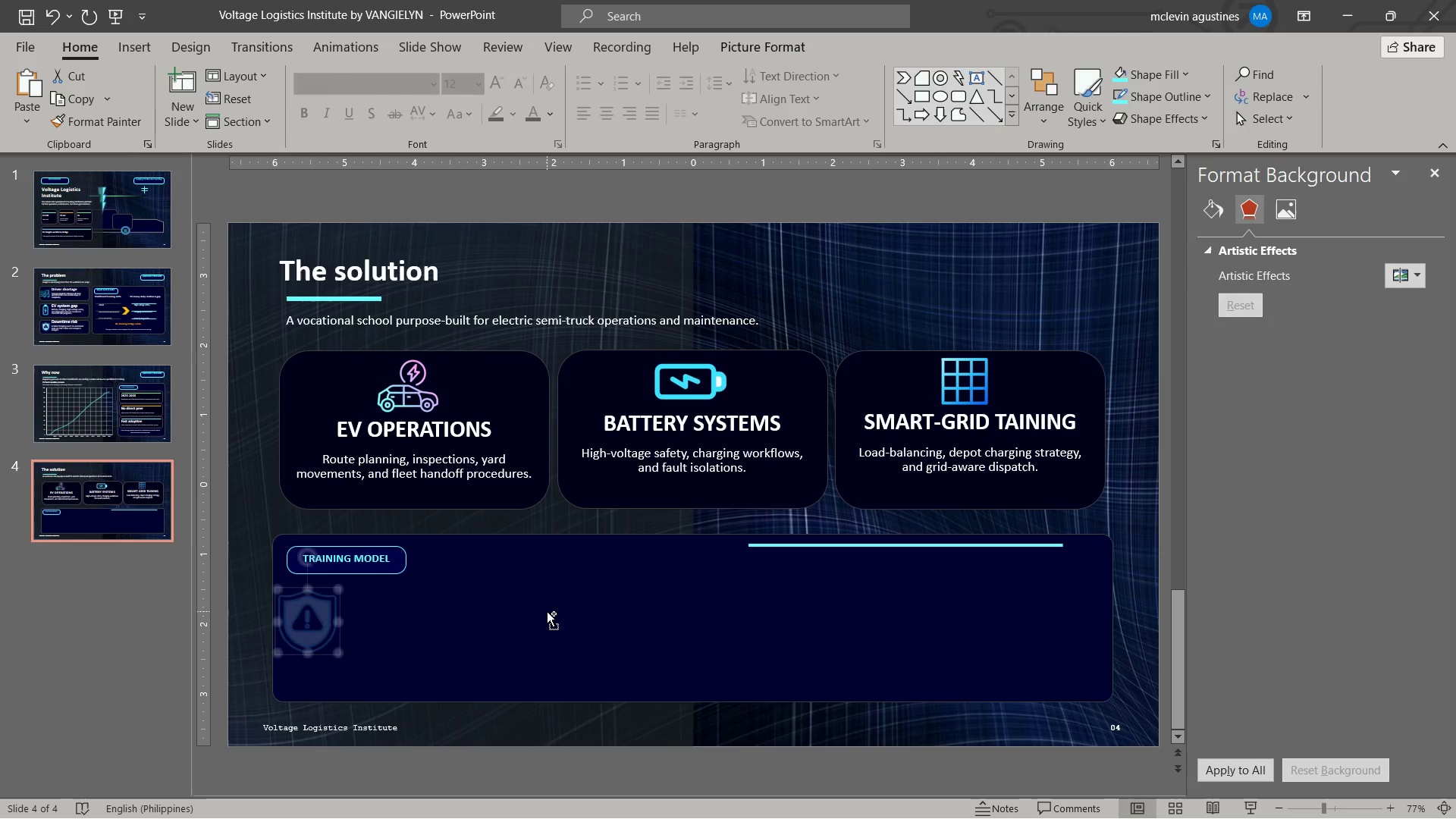 
key(Control+V)
 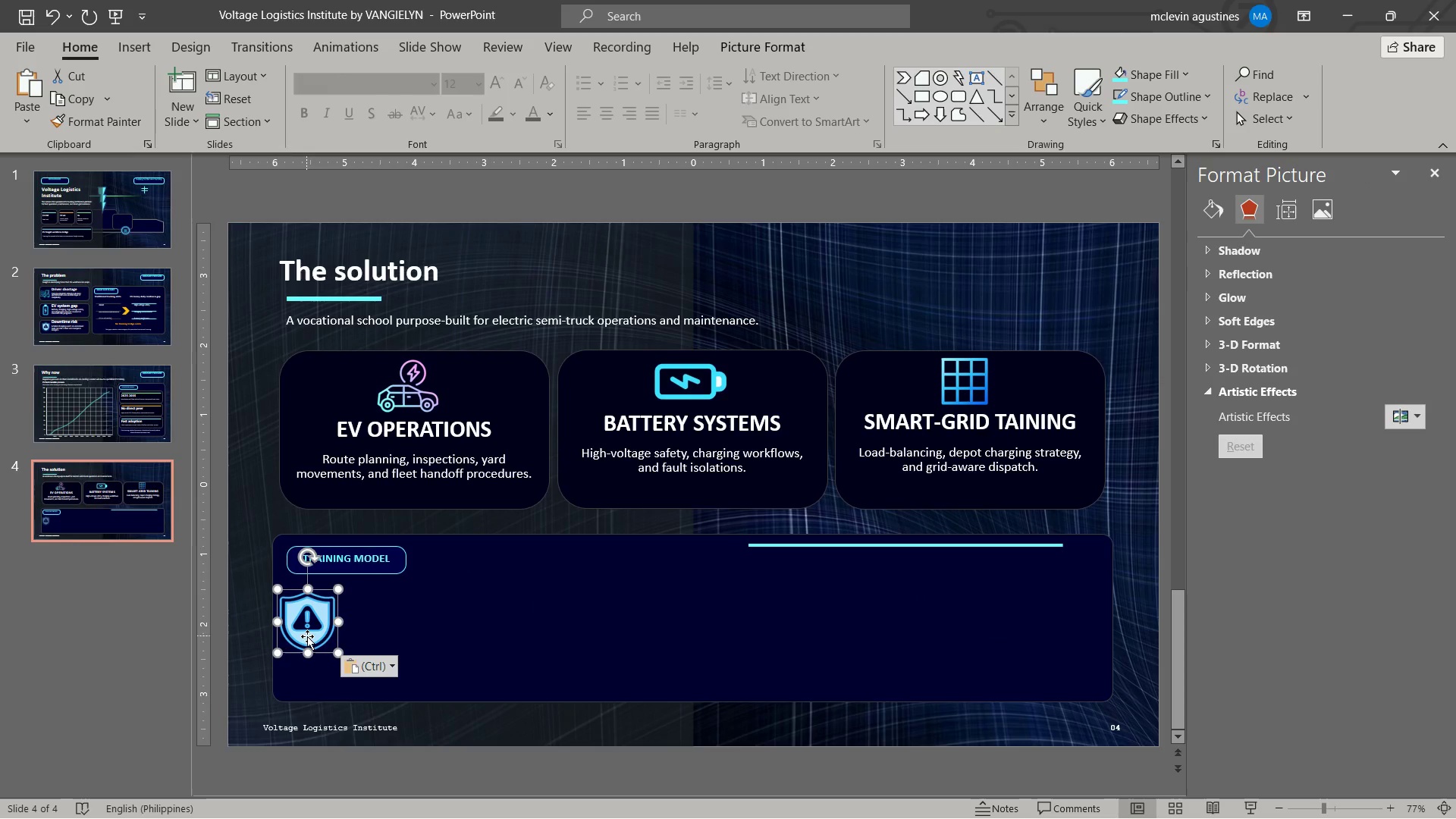 
left_click_drag(start_coordinate=[308, 636], to_coordinate=[823, 310])
 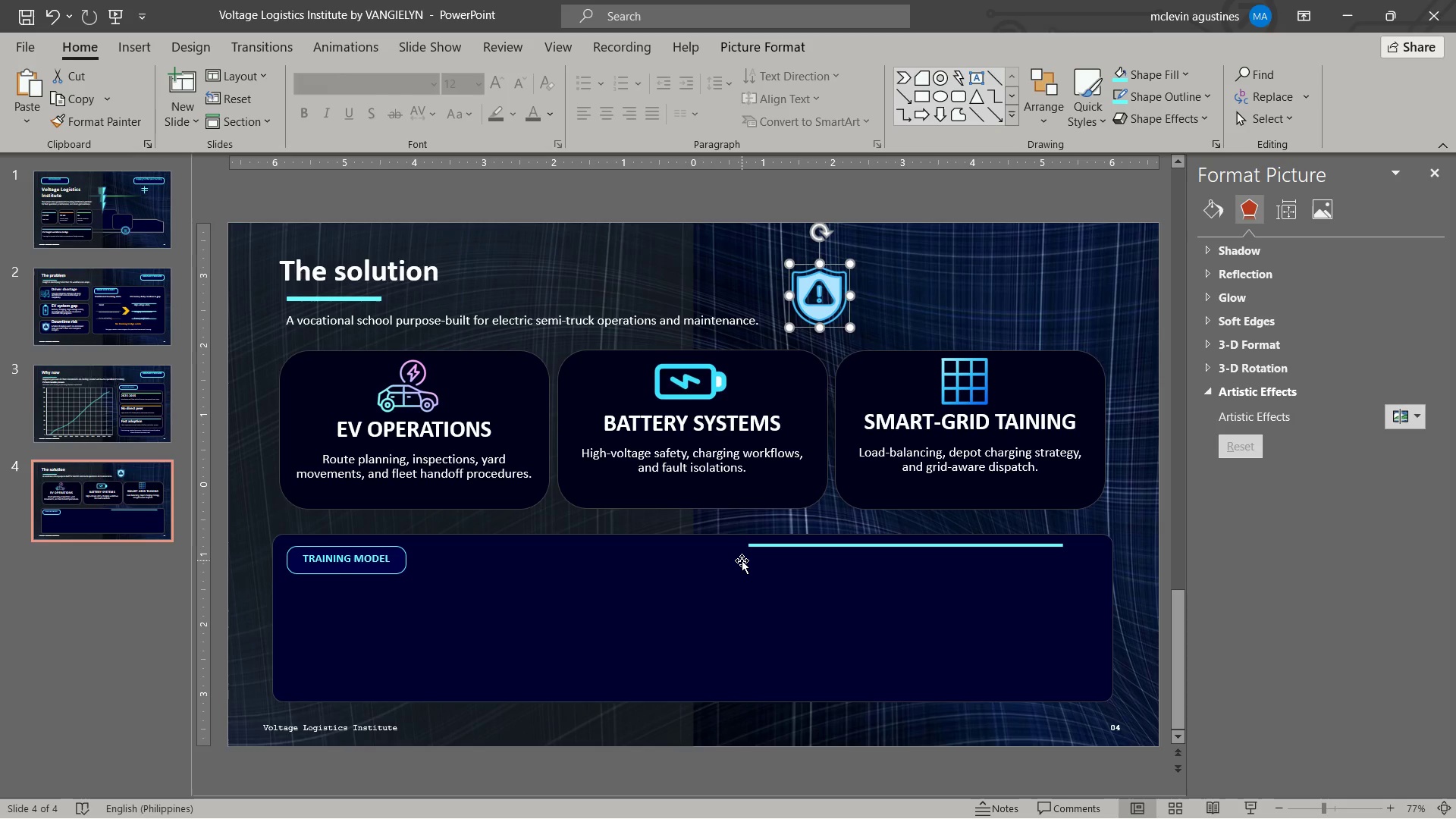 
wait(10.5)
 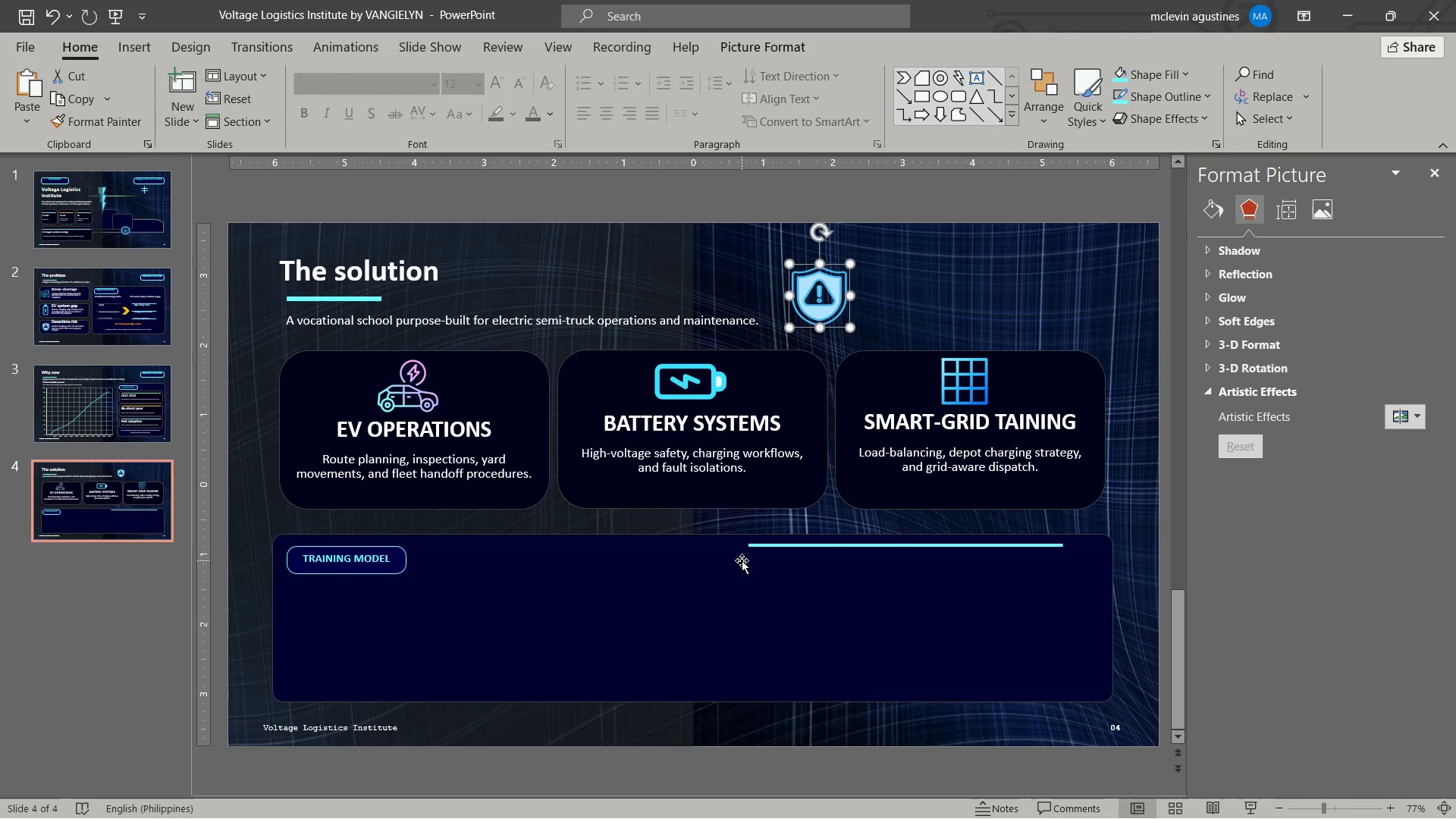 
left_click([478, 472])
 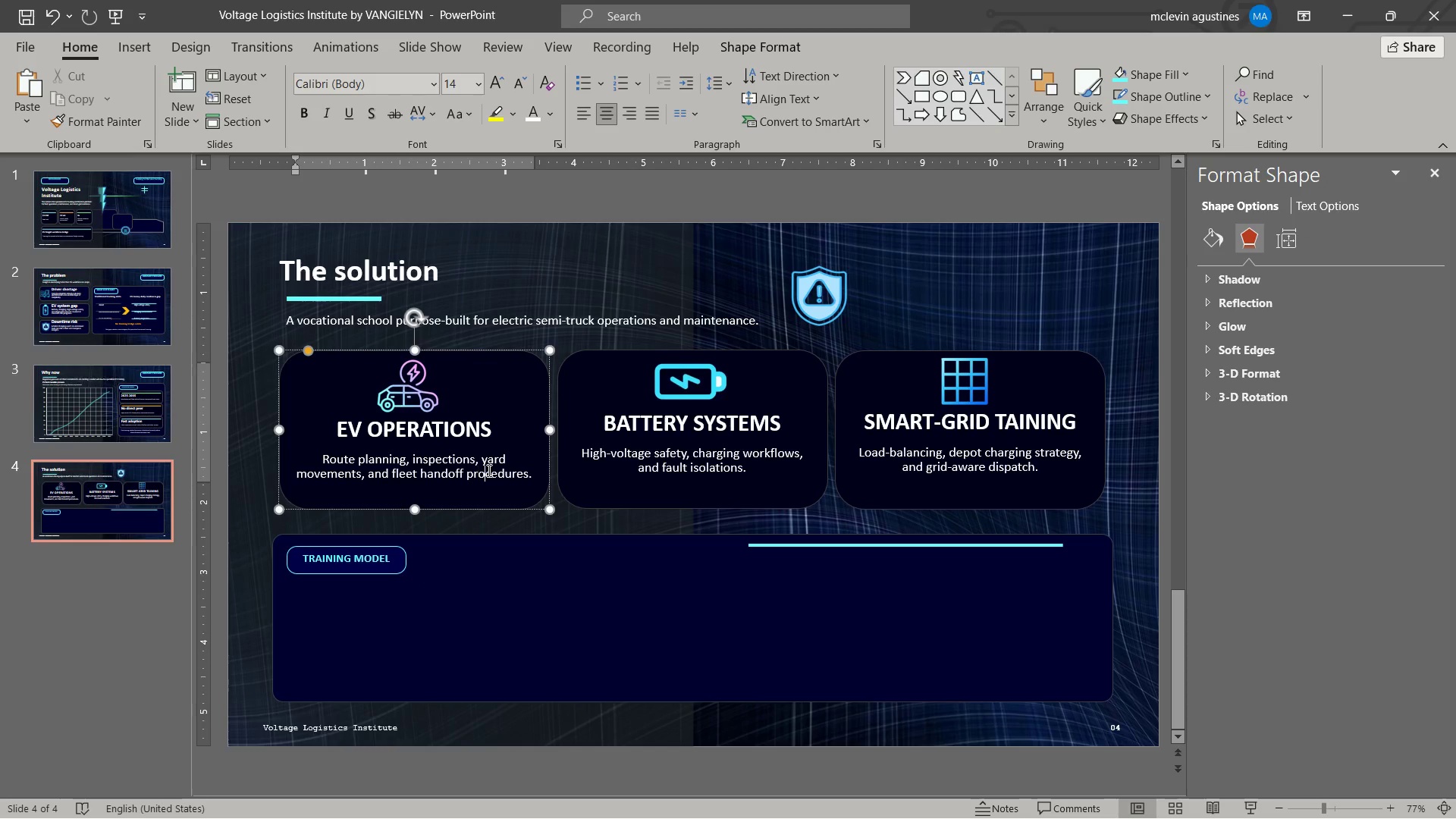 
double_click([488, 470])
 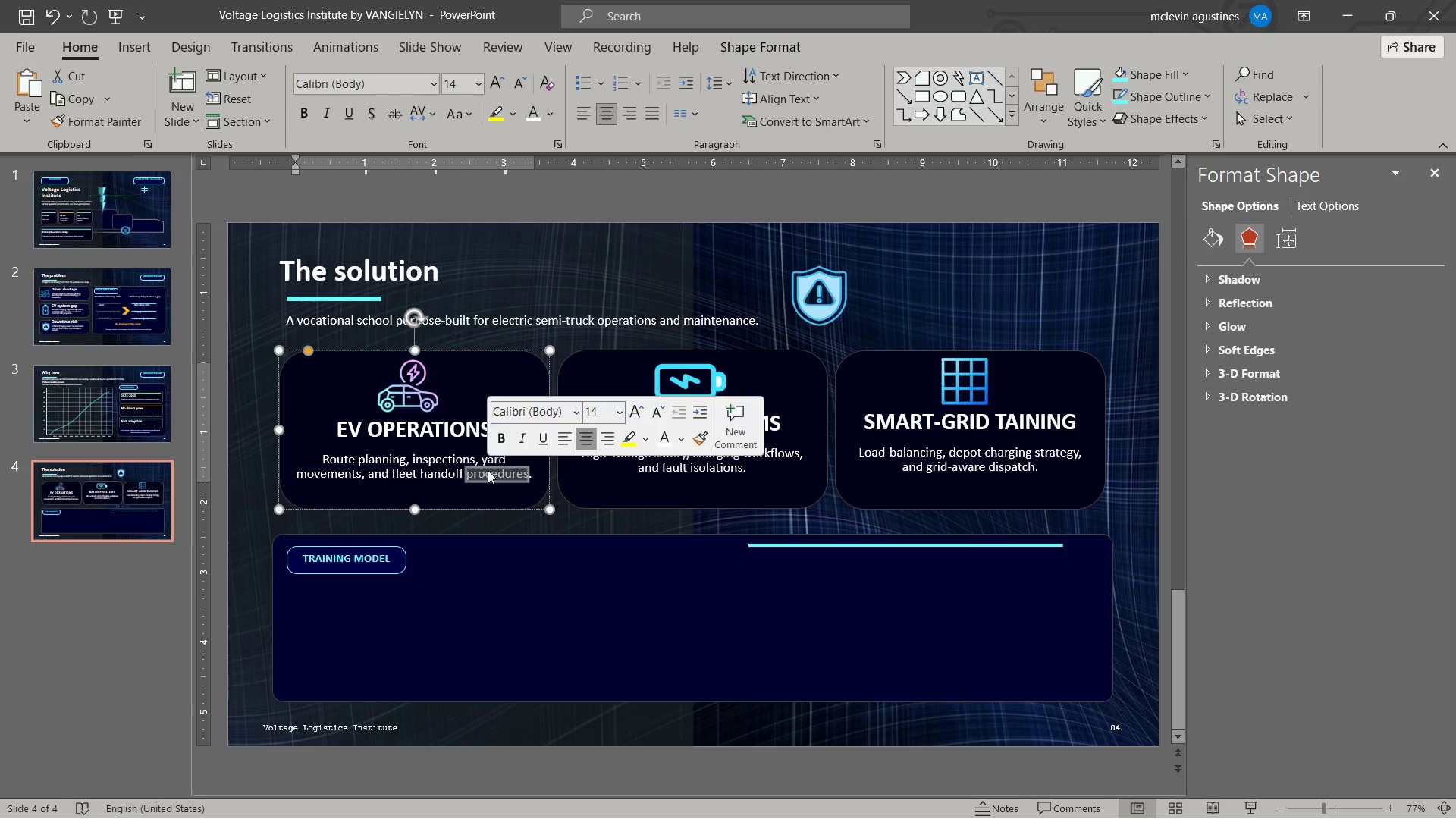 
key(Control+C)
 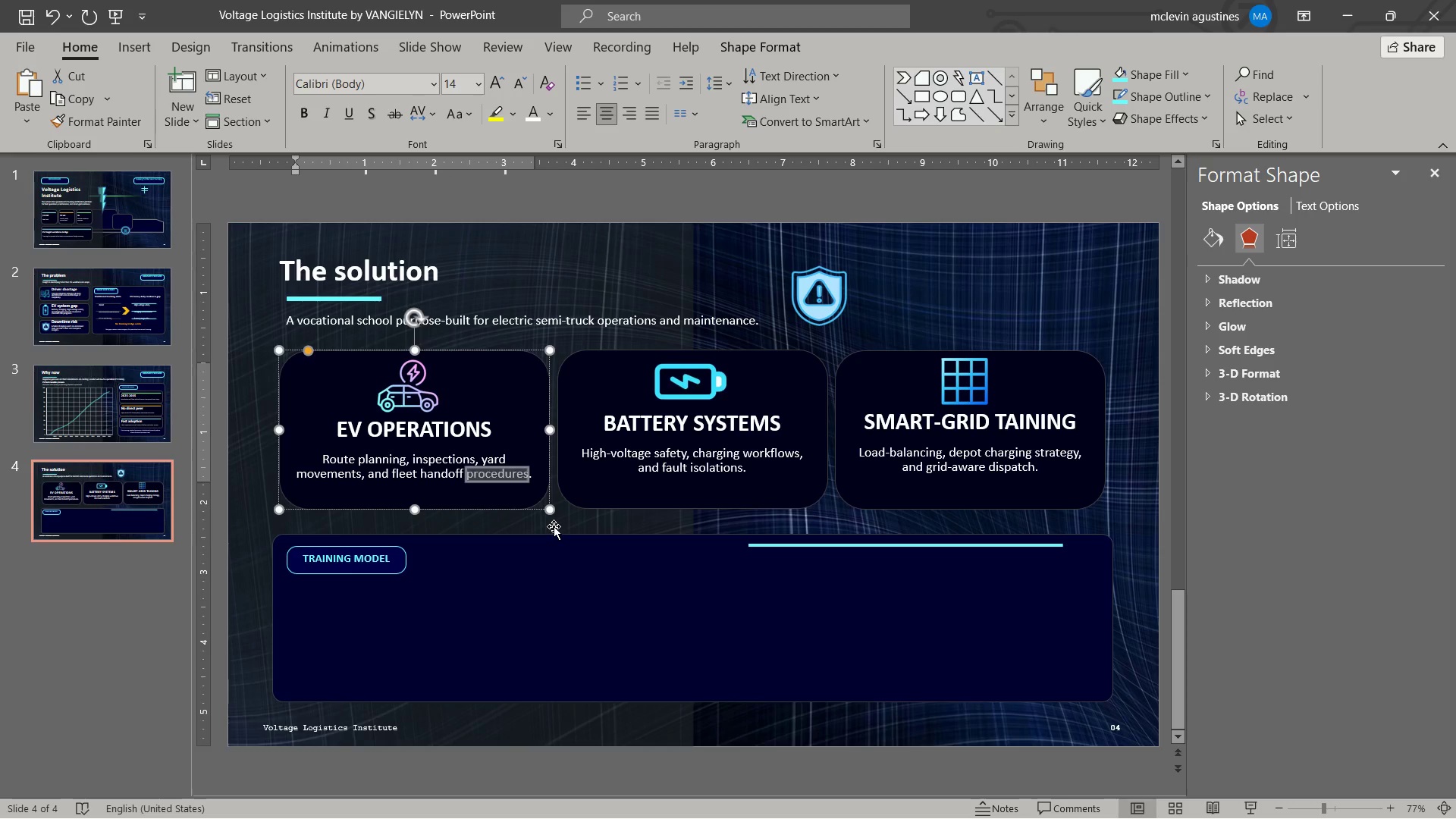 
left_click([560, 521])
 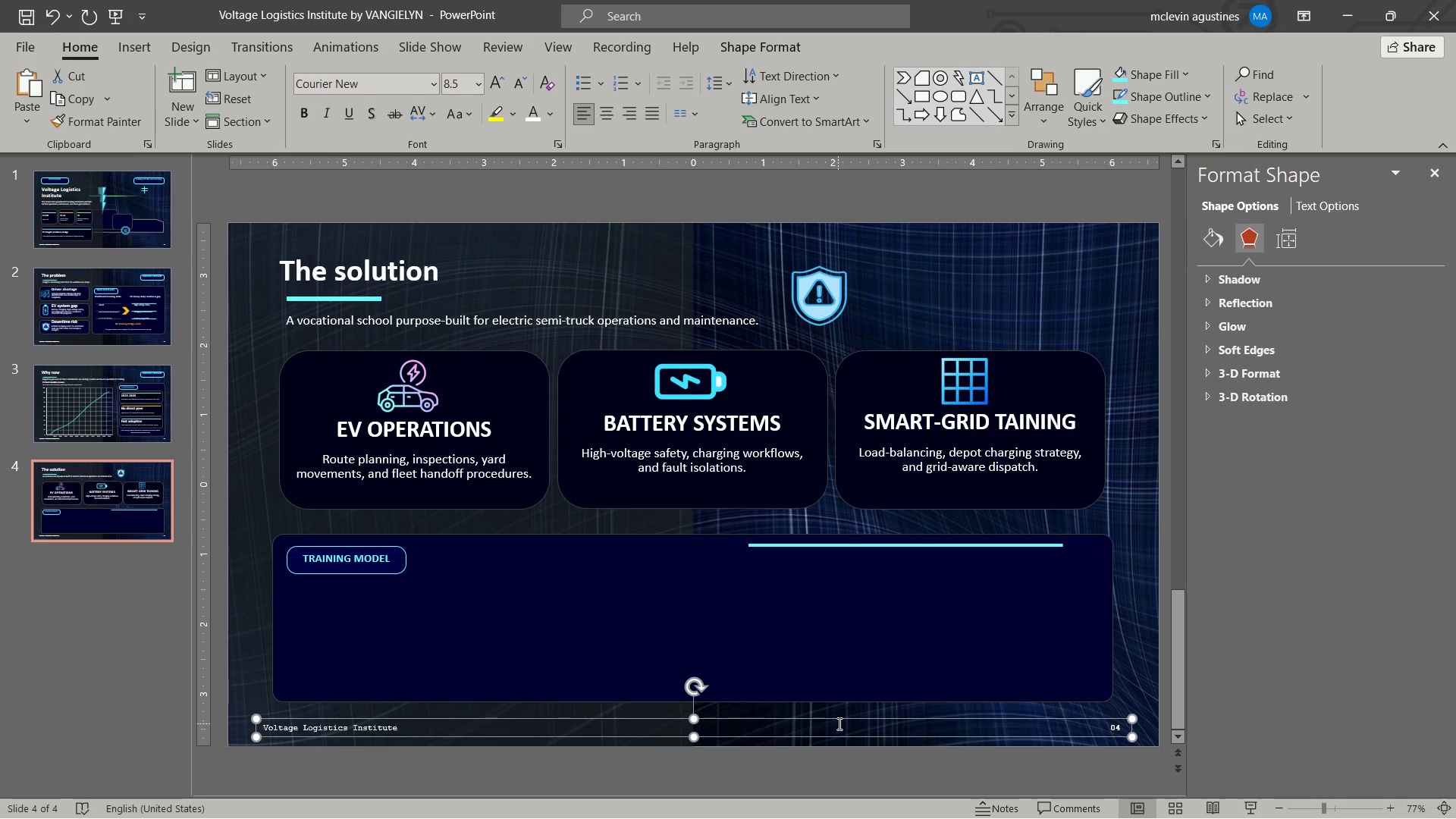 
left_click([856, 712])
 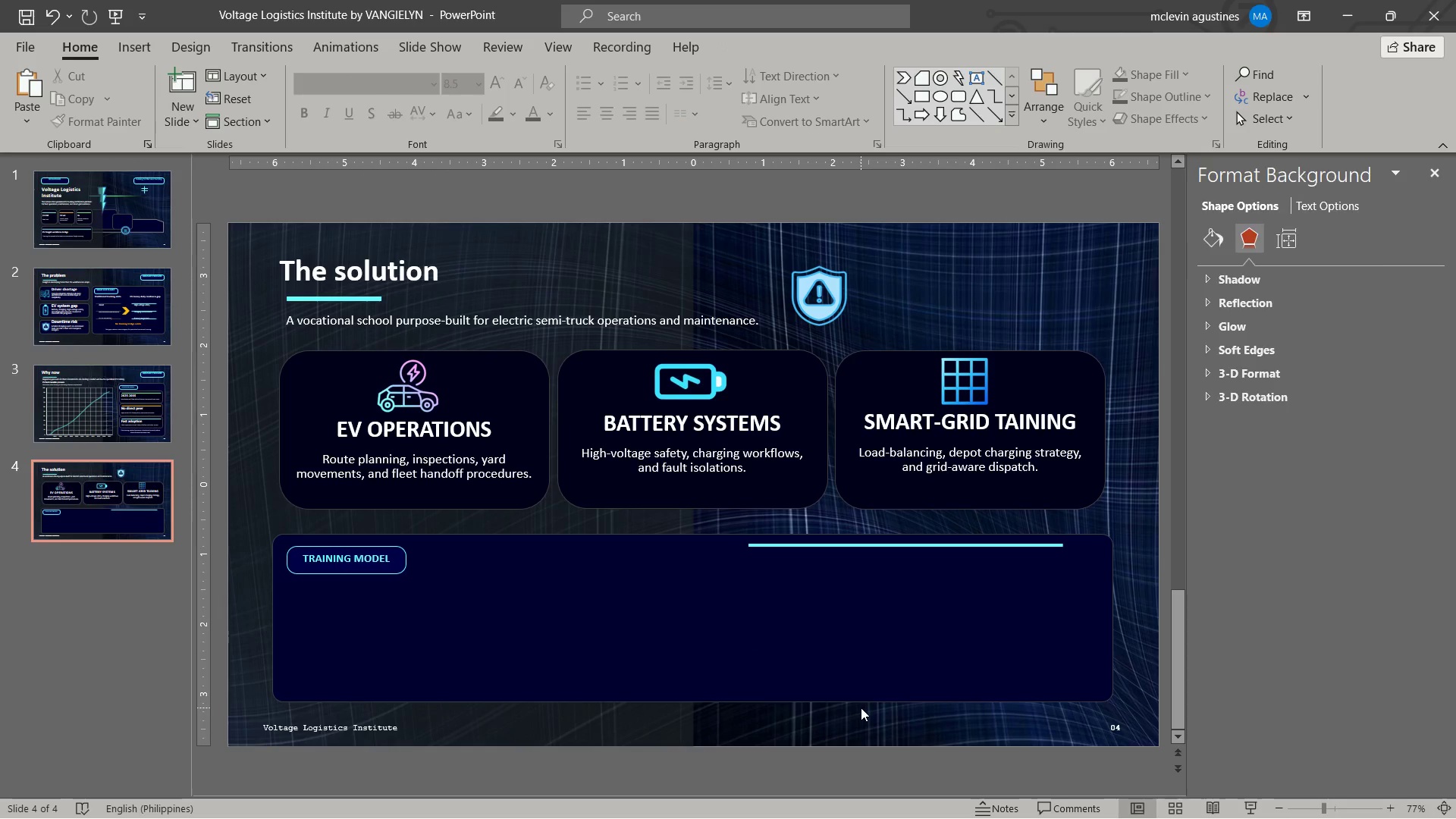 
key(Control+ControlLeft)
 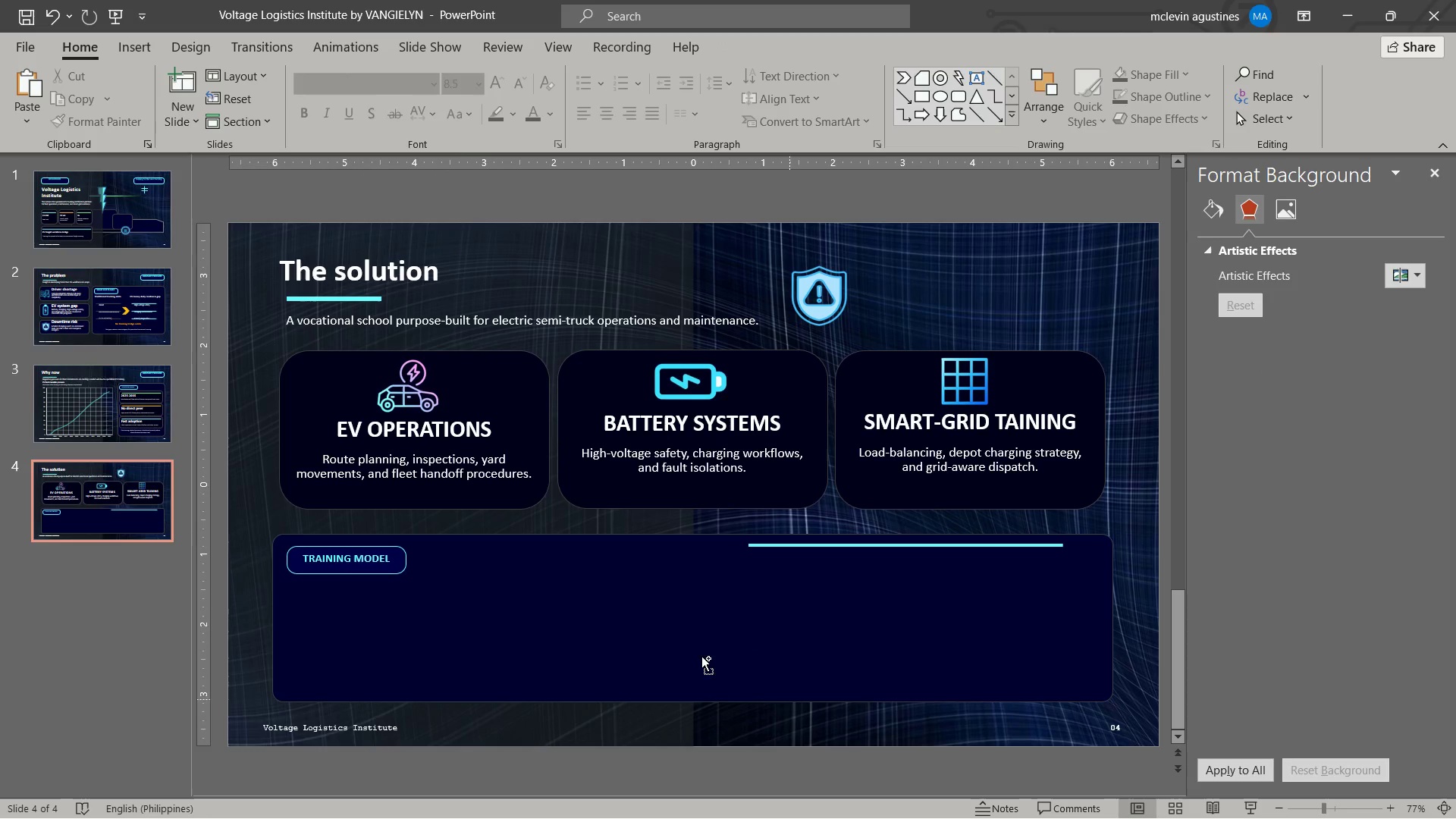 
key(Control+V)
 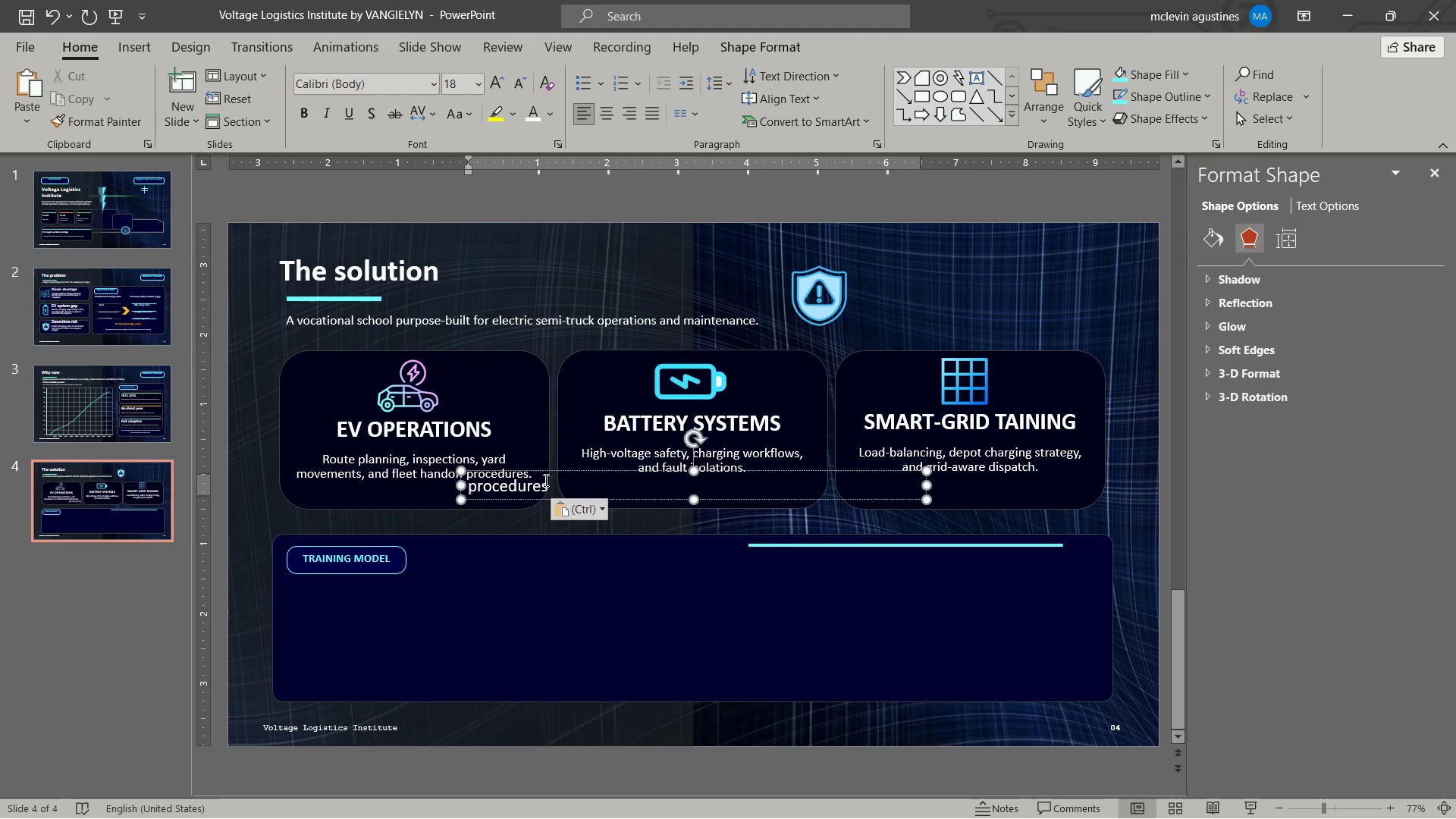 
key(Control+E)
 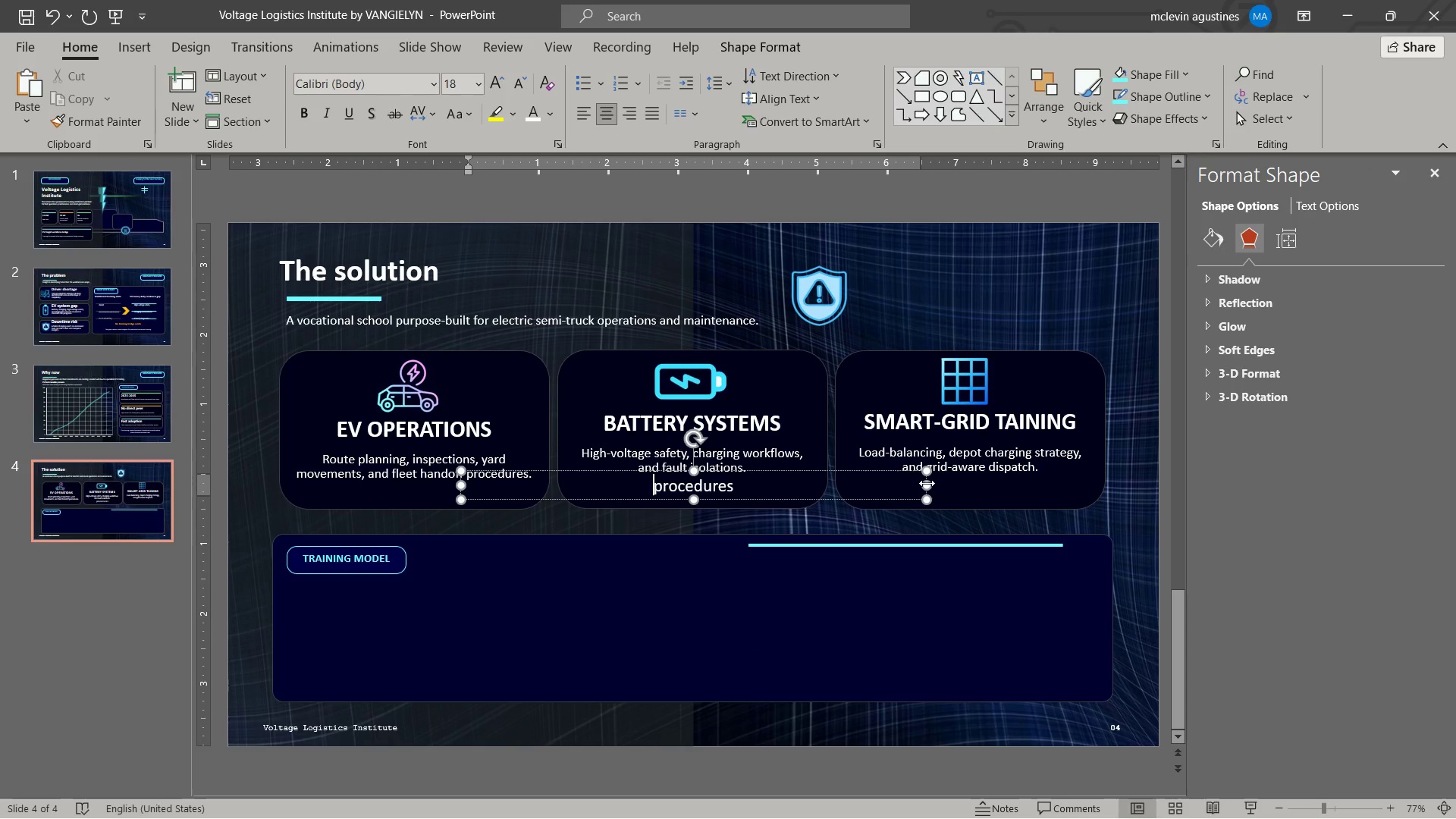 
left_click_drag(start_coordinate=[927, 483], to_coordinate=[627, 480])
 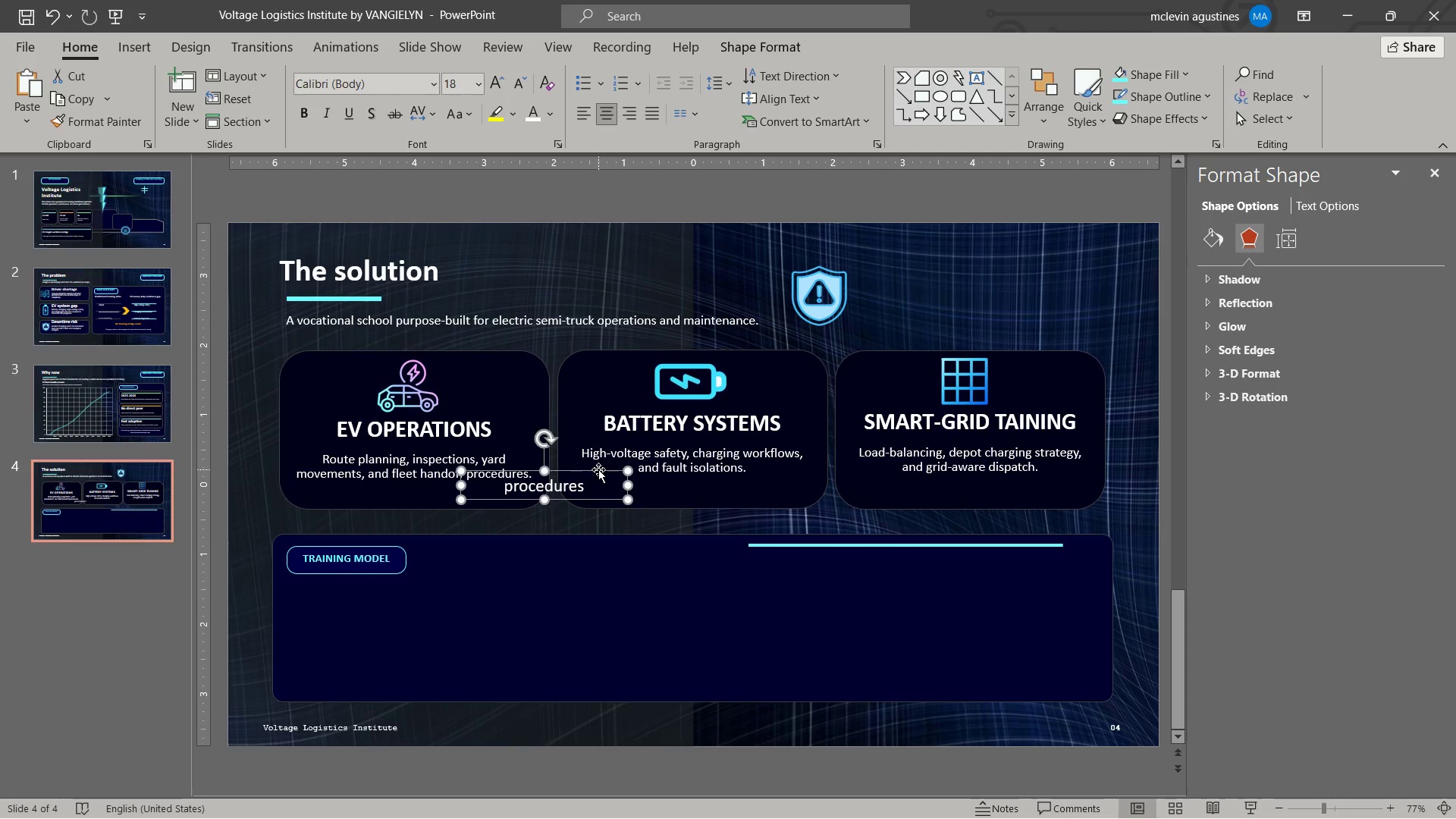 
left_click_drag(start_coordinate=[598, 469], to_coordinate=[394, 634])
 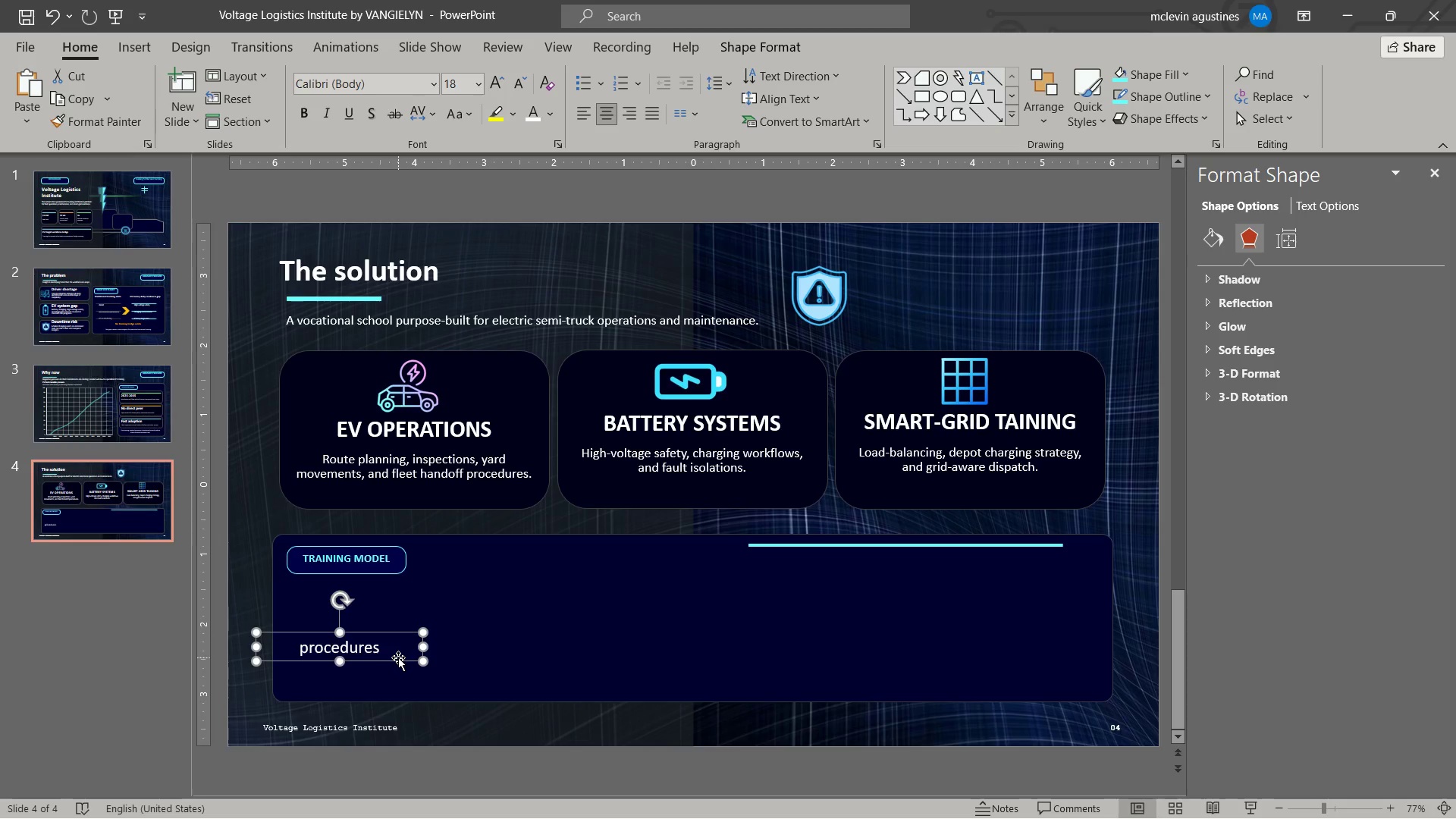 
left_click_drag(start_coordinate=[398, 657], to_coordinate=[410, 679])
 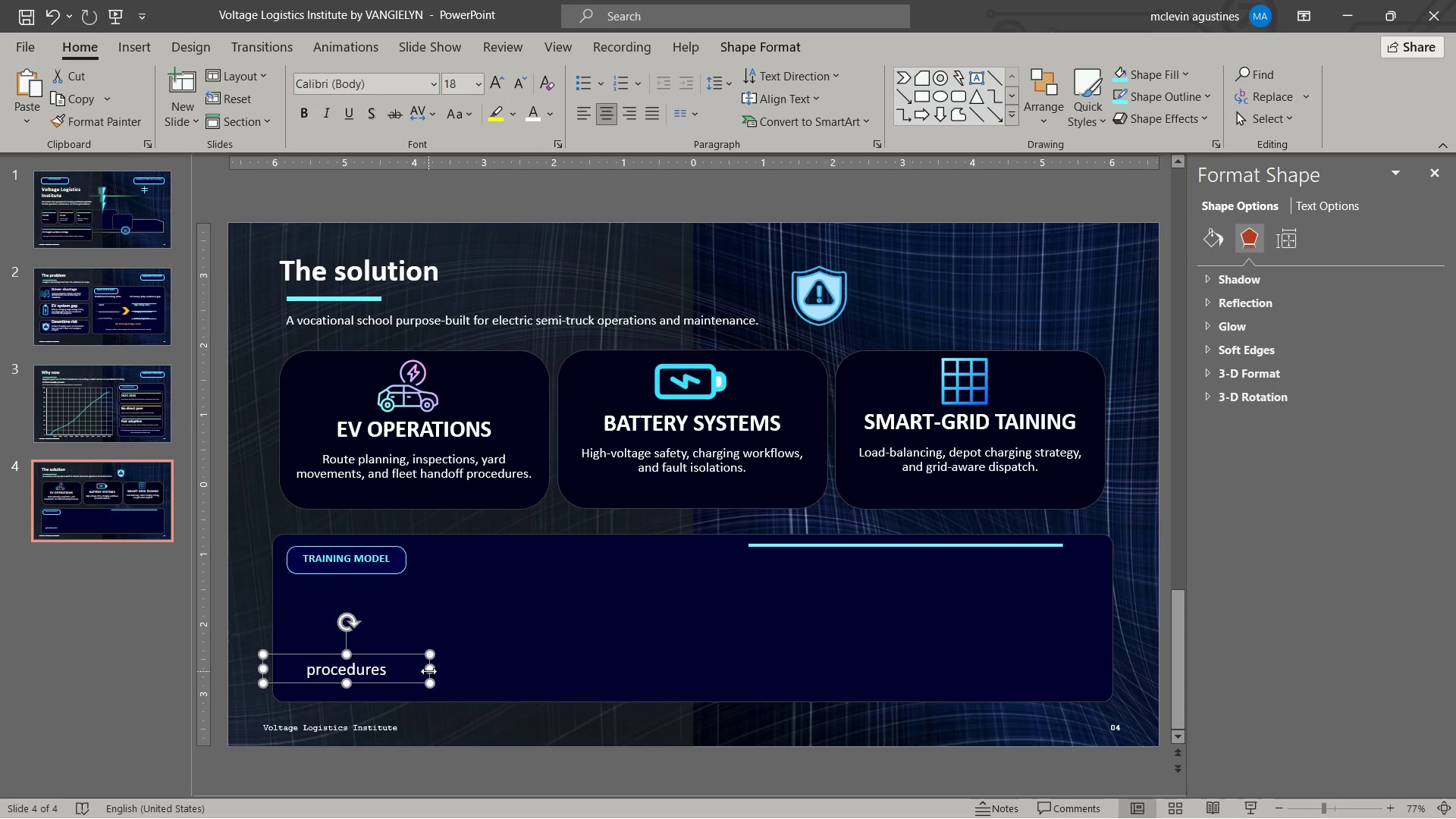 
left_click_drag(start_coordinate=[428, 671], to_coordinate=[503, 675])
 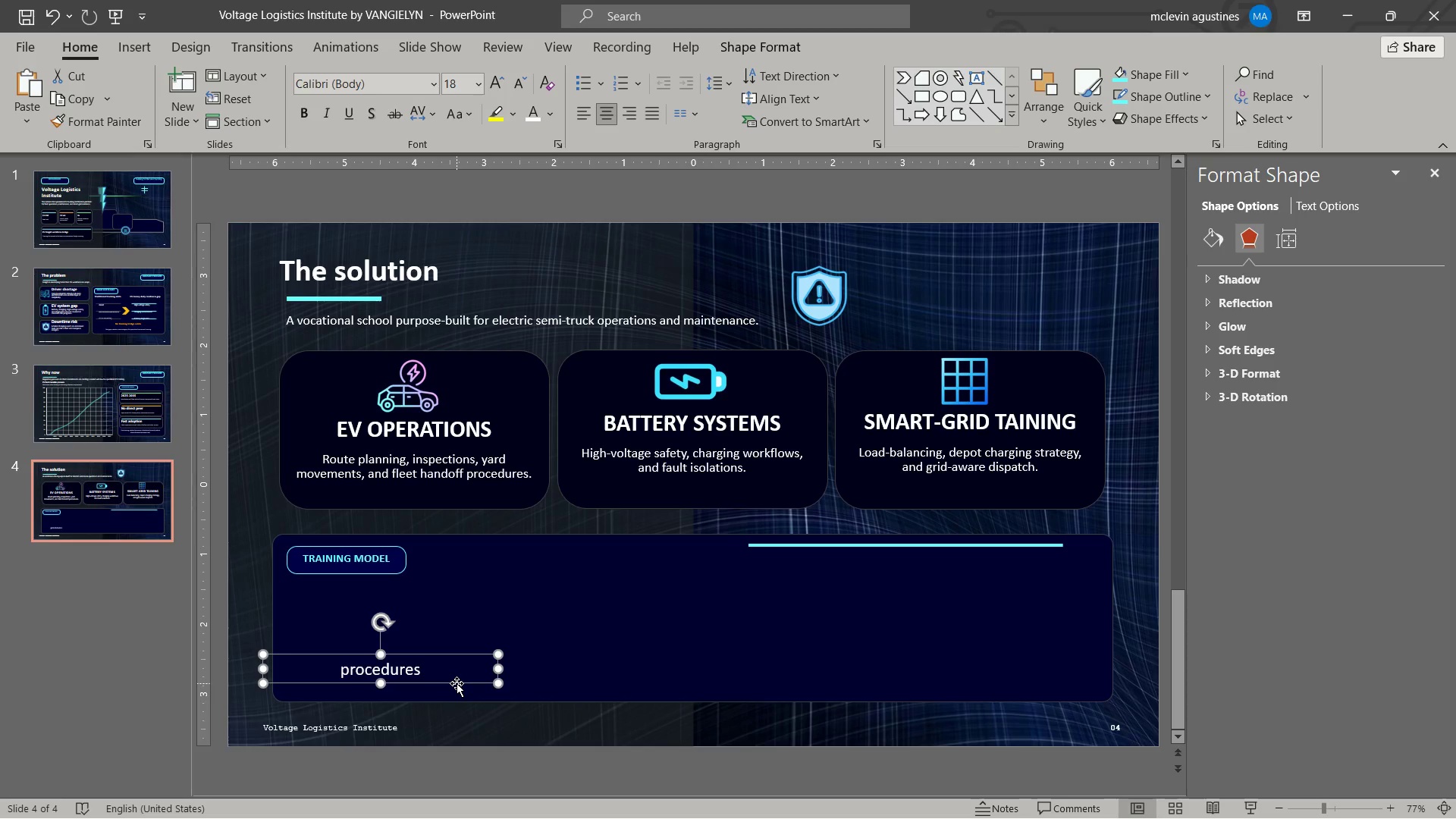 
left_click_drag(start_coordinate=[457, 683], to_coordinate=[463, 683])
 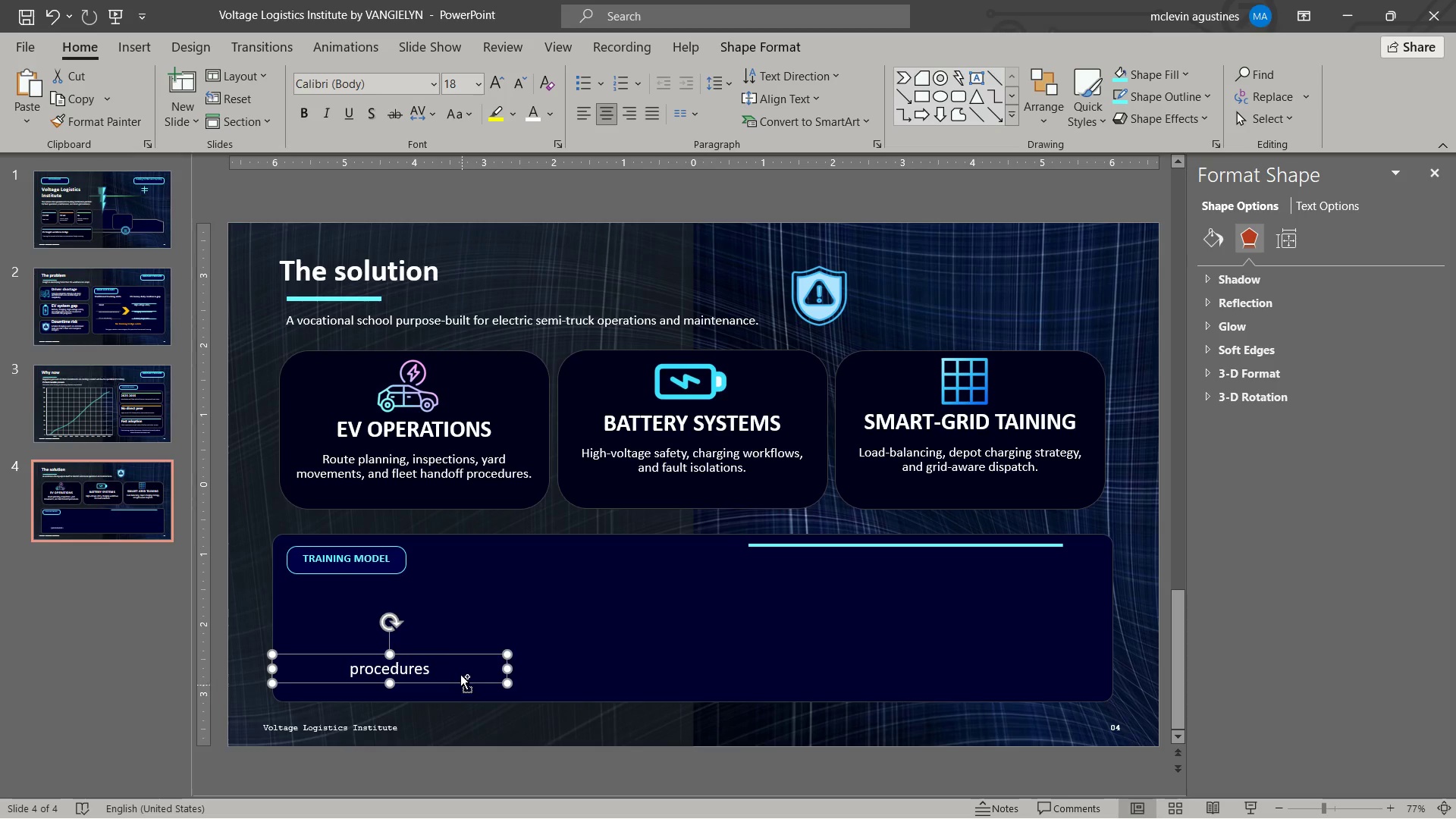 
key(Control+C)
 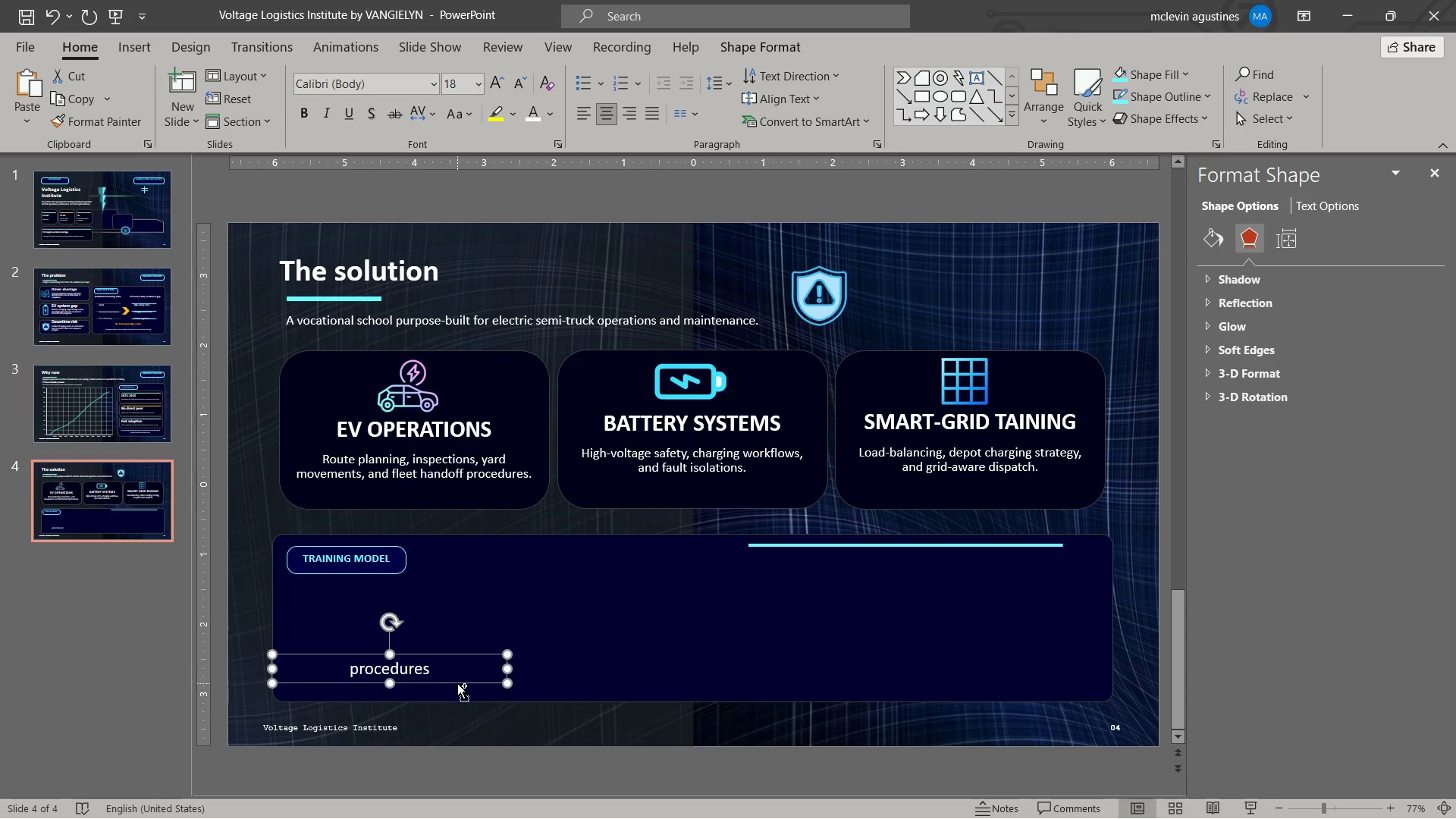 
key(Control+V)
 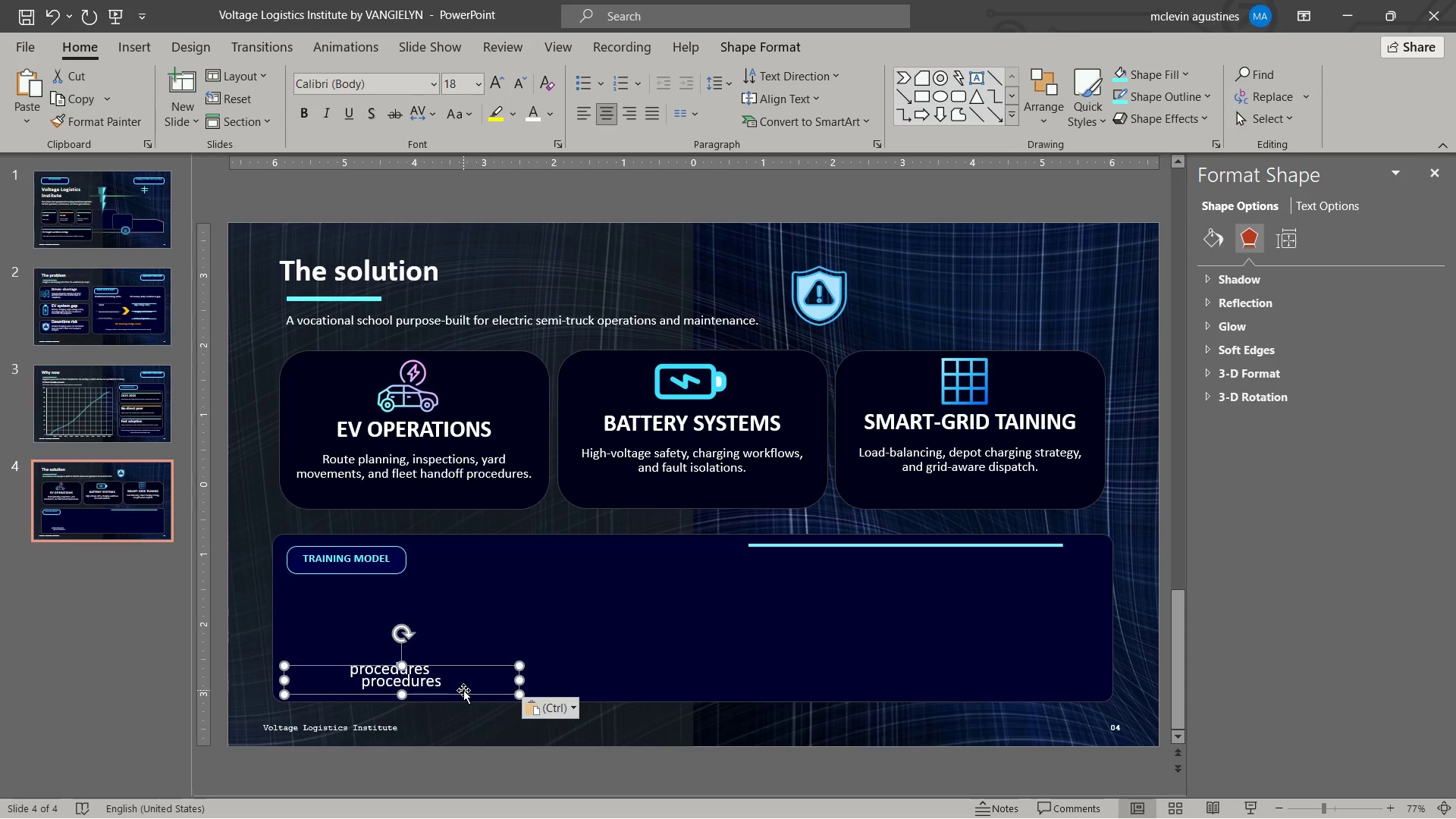 
left_click_drag(start_coordinate=[464, 691], to_coordinate=[656, 676])
 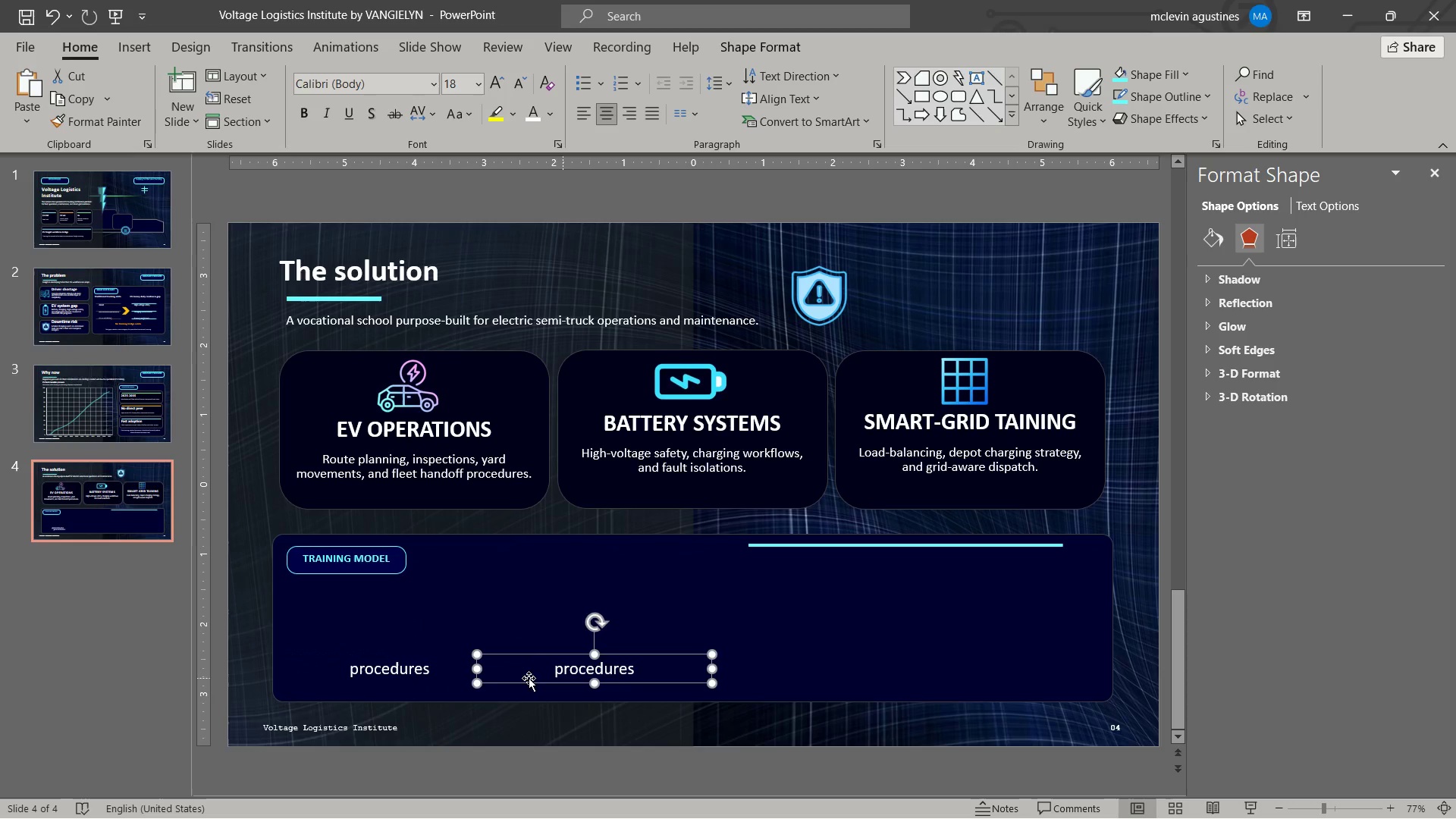 
hold_key(key=ShiftLeft, duration=2.33)
left_click([449, 674])
 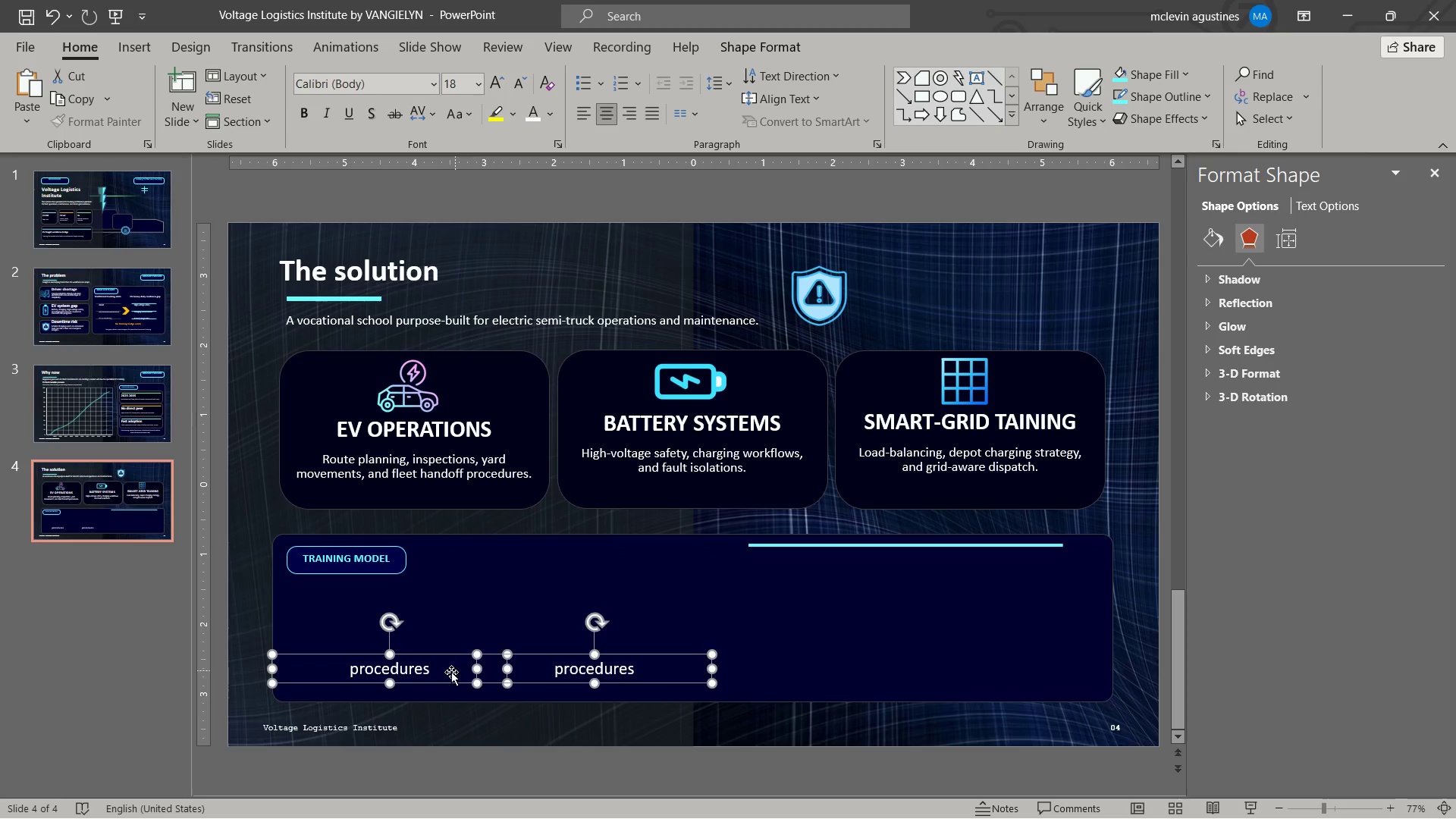 
left_click([450, 675])
 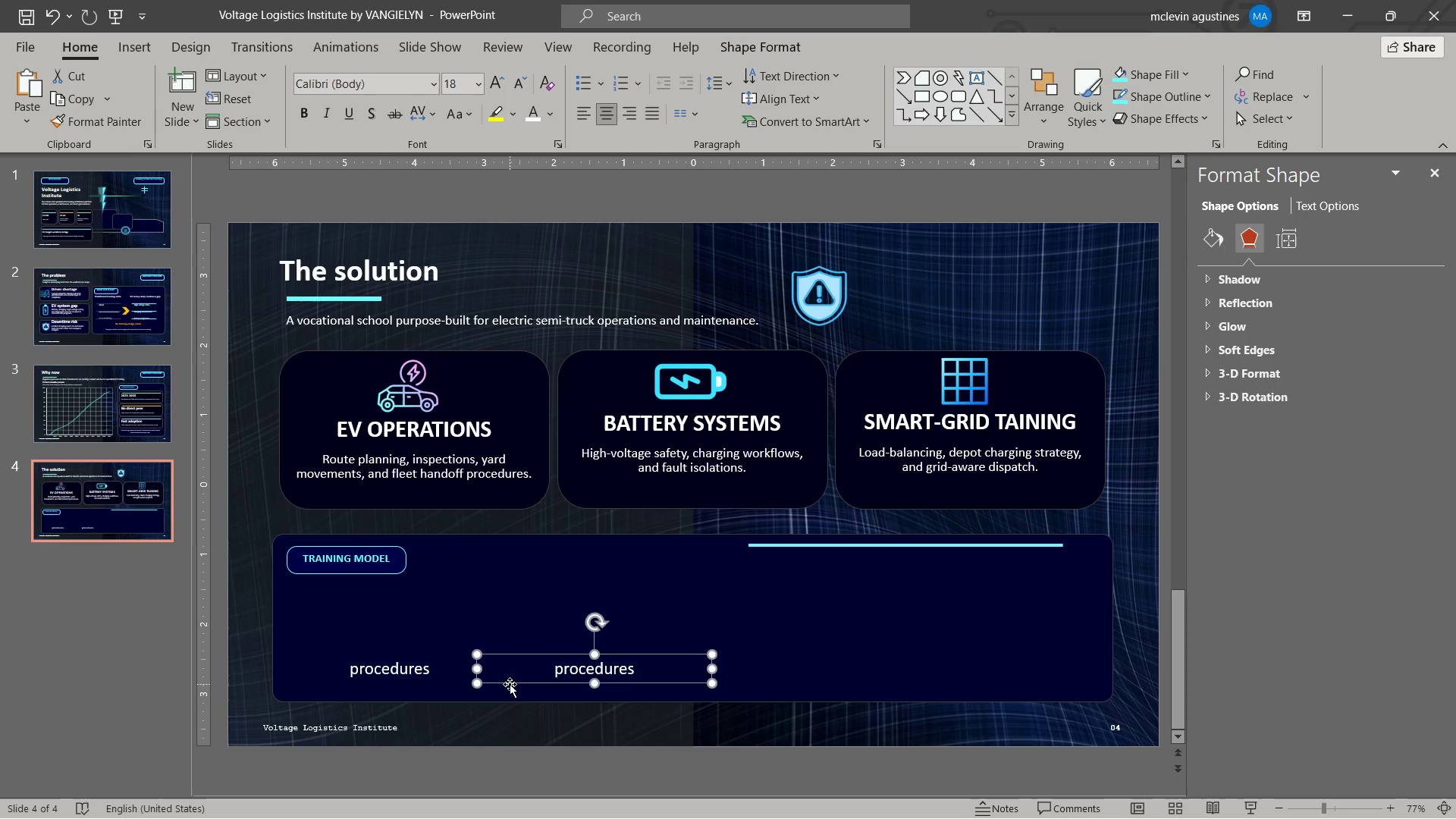 
left_click_drag(start_coordinate=[510, 684], to_coordinate=[541, 682])
 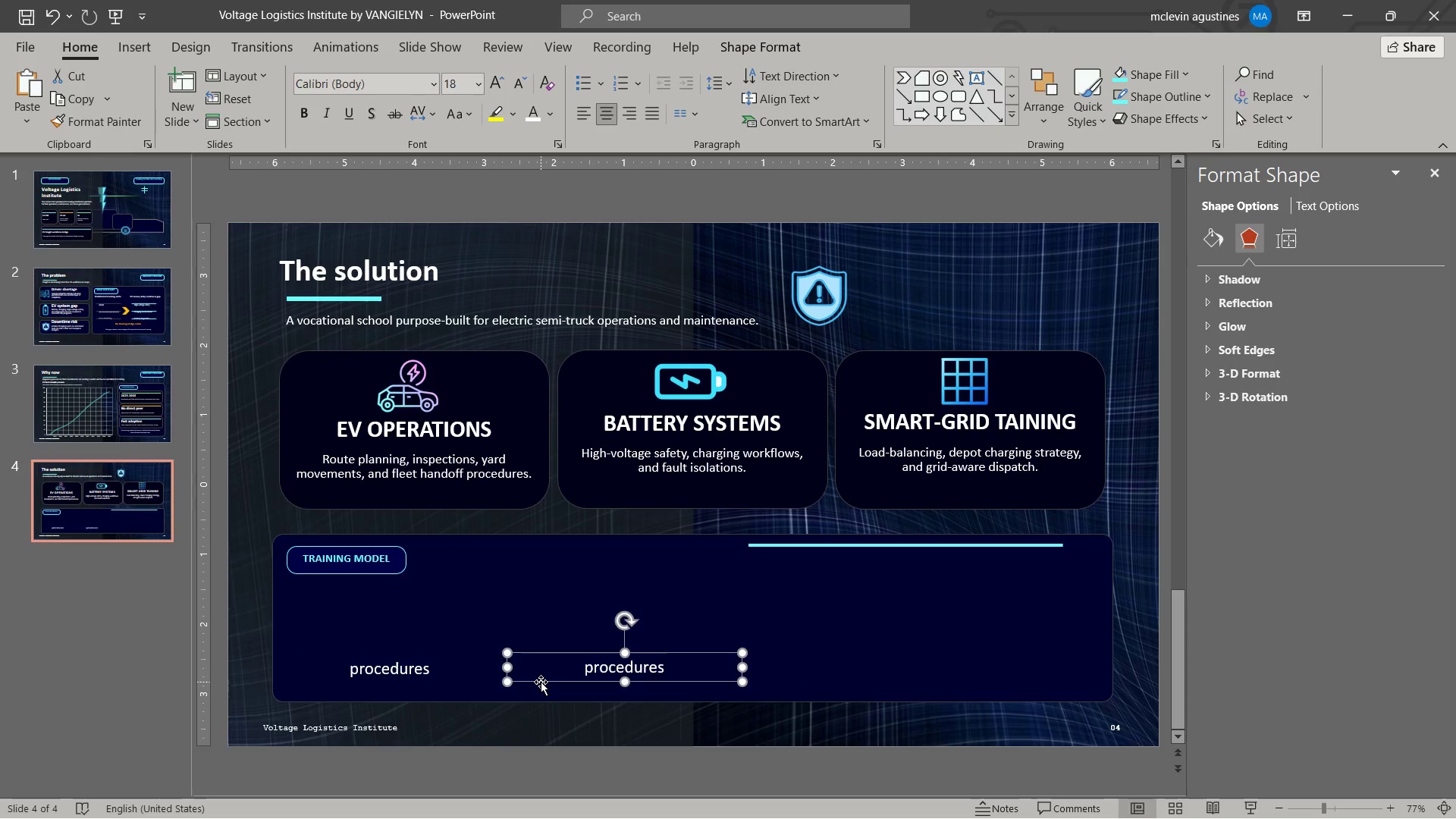 
key(Shift+ShiftLeft)
 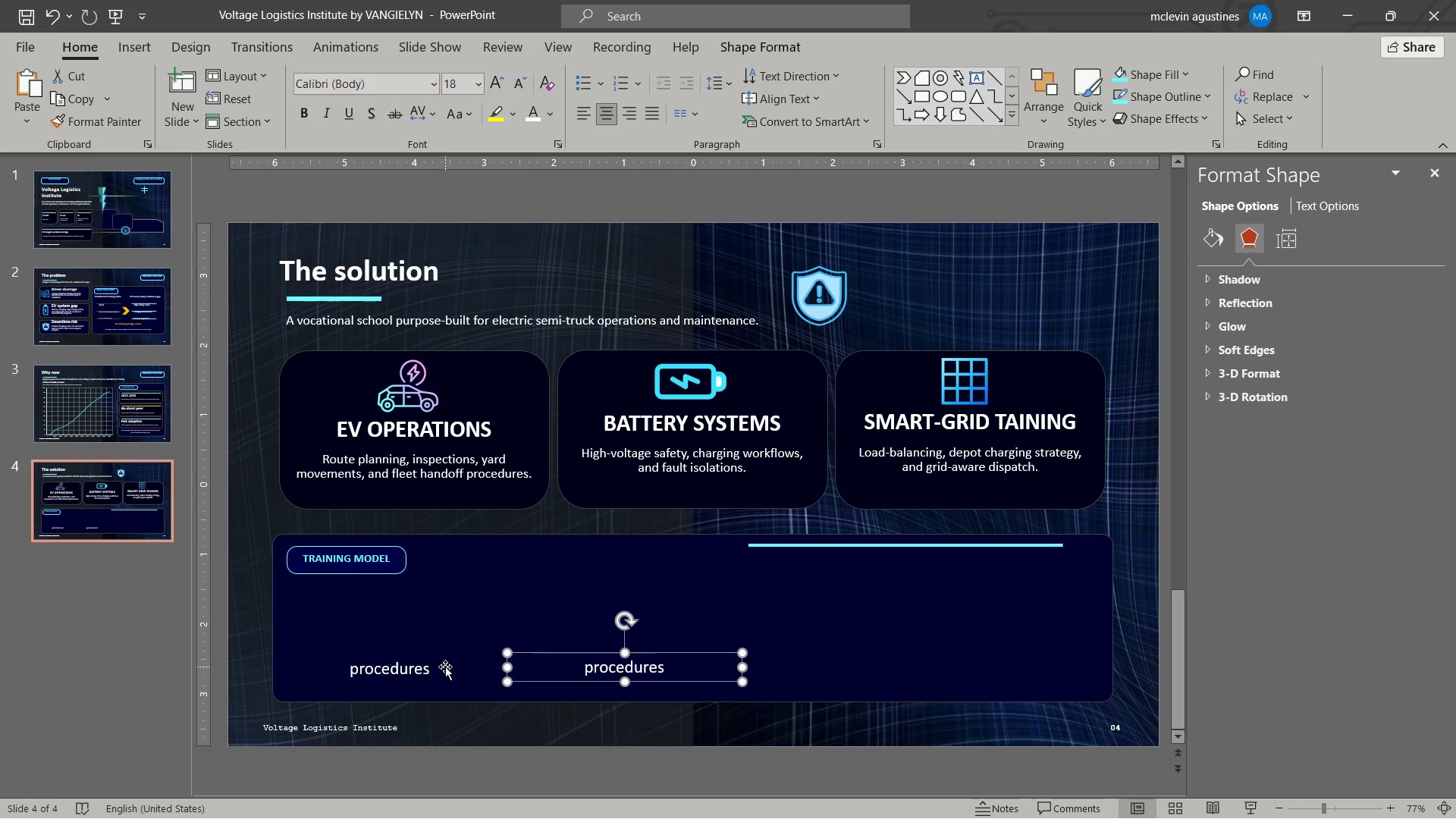 
hold_key(key=ShiftLeft, duration=0.41)
left_click([444, 667])
 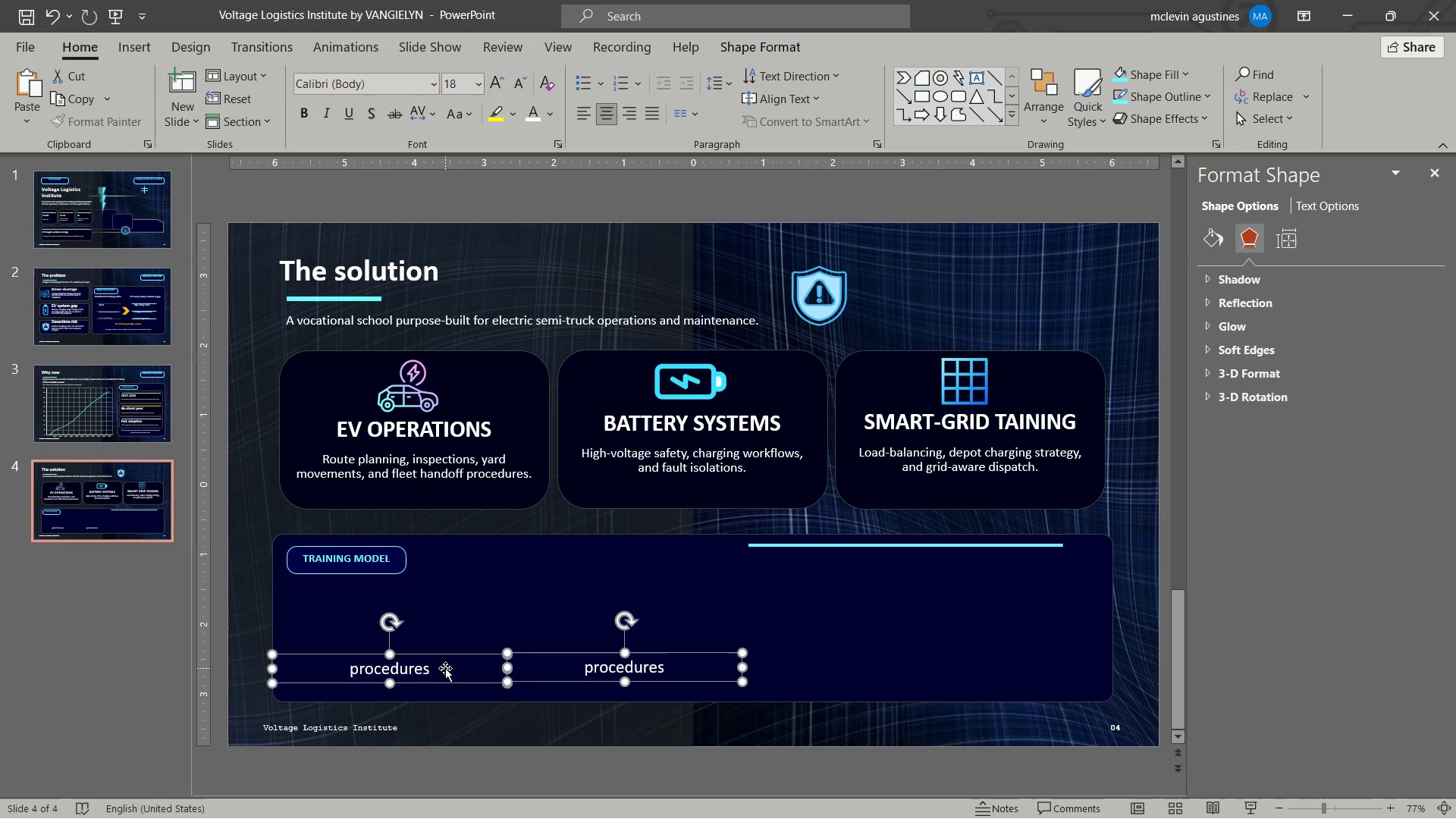 
key(Control+S)
 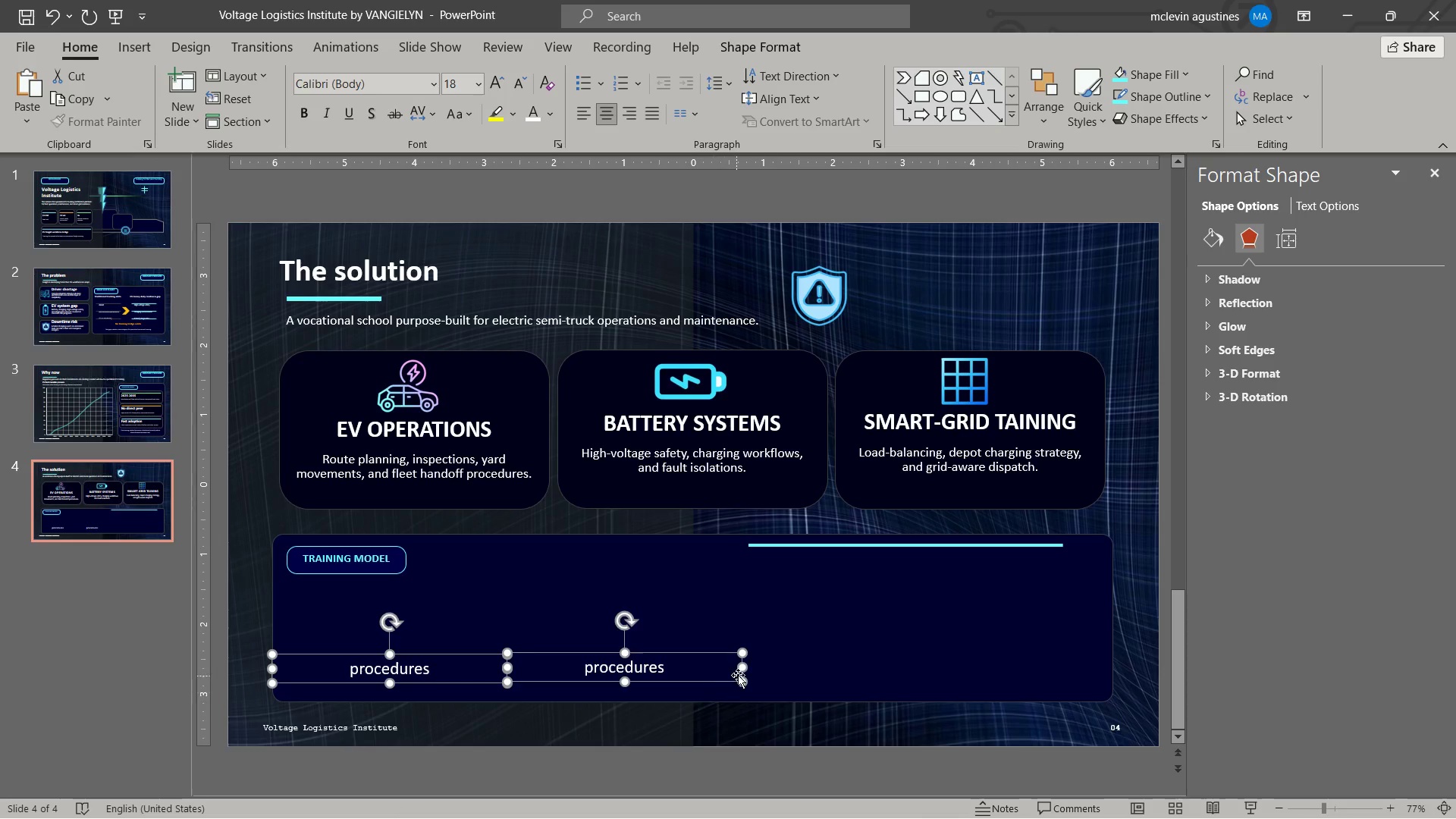 
left_click_drag(start_coordinate=[745, 668], to_coordinate=[706, 670])
 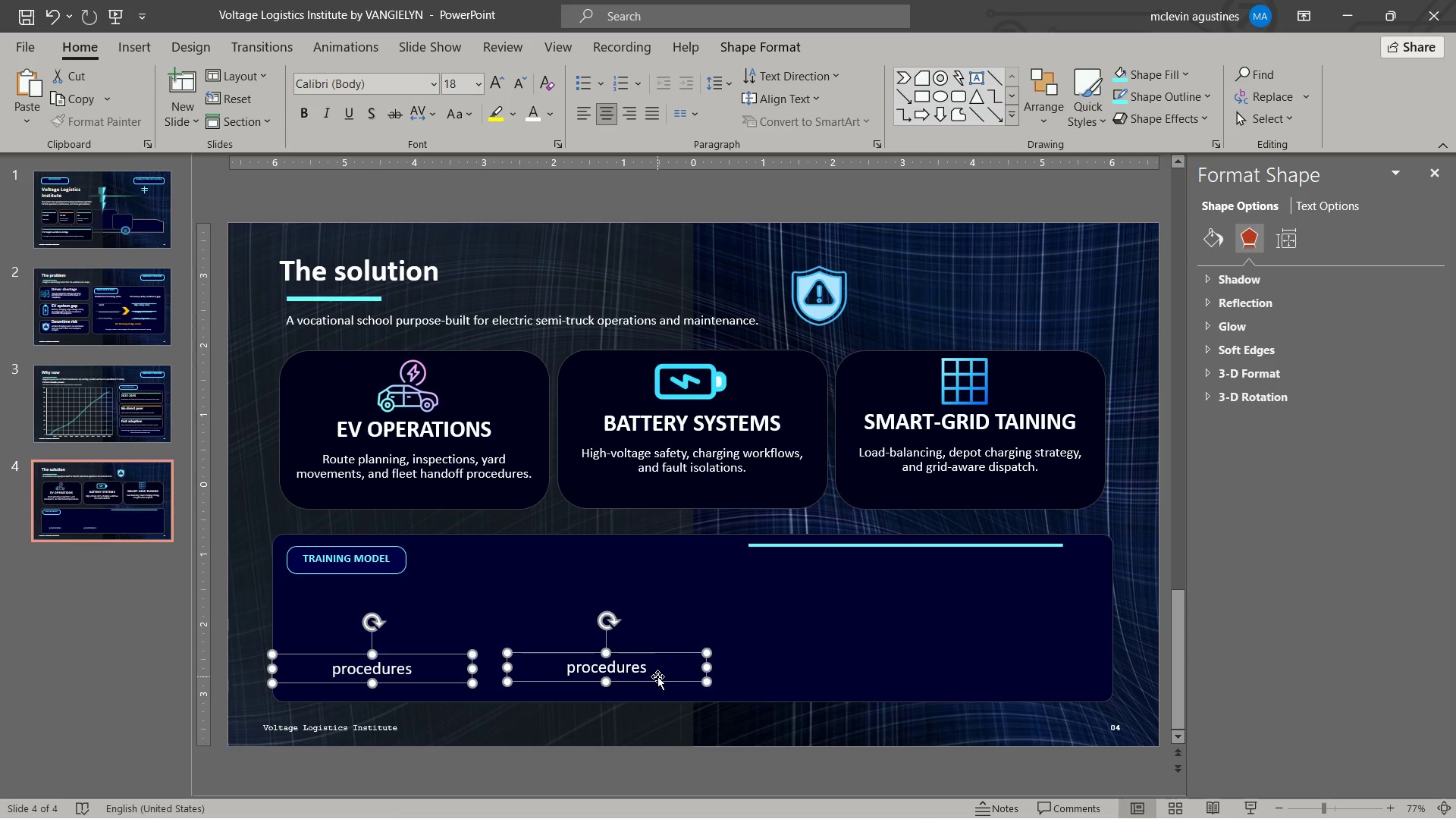 
key(Escape)
 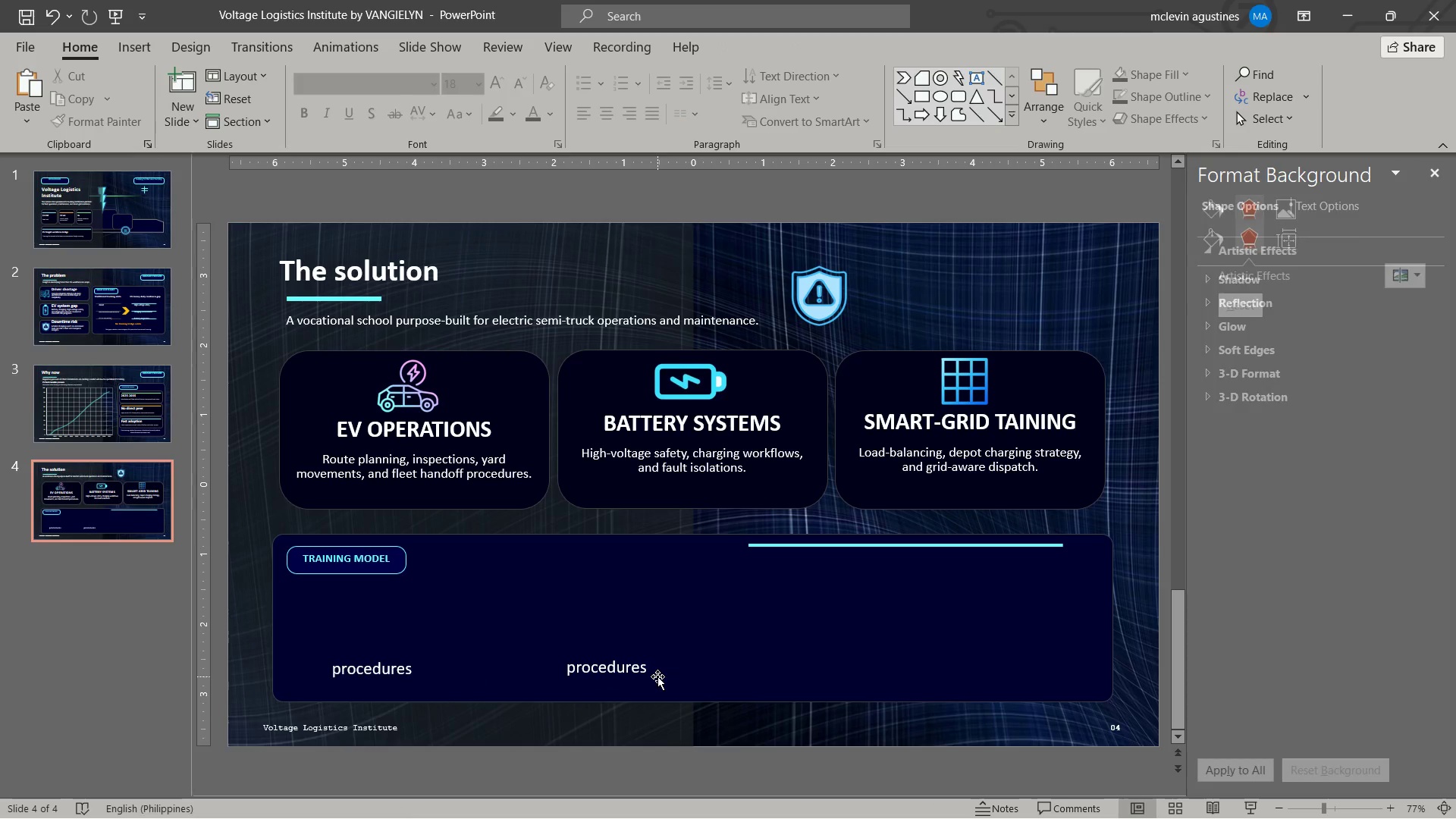 
left_click_drag(start_coordinate=[657, 676], to_coordinate=[634, 679])
 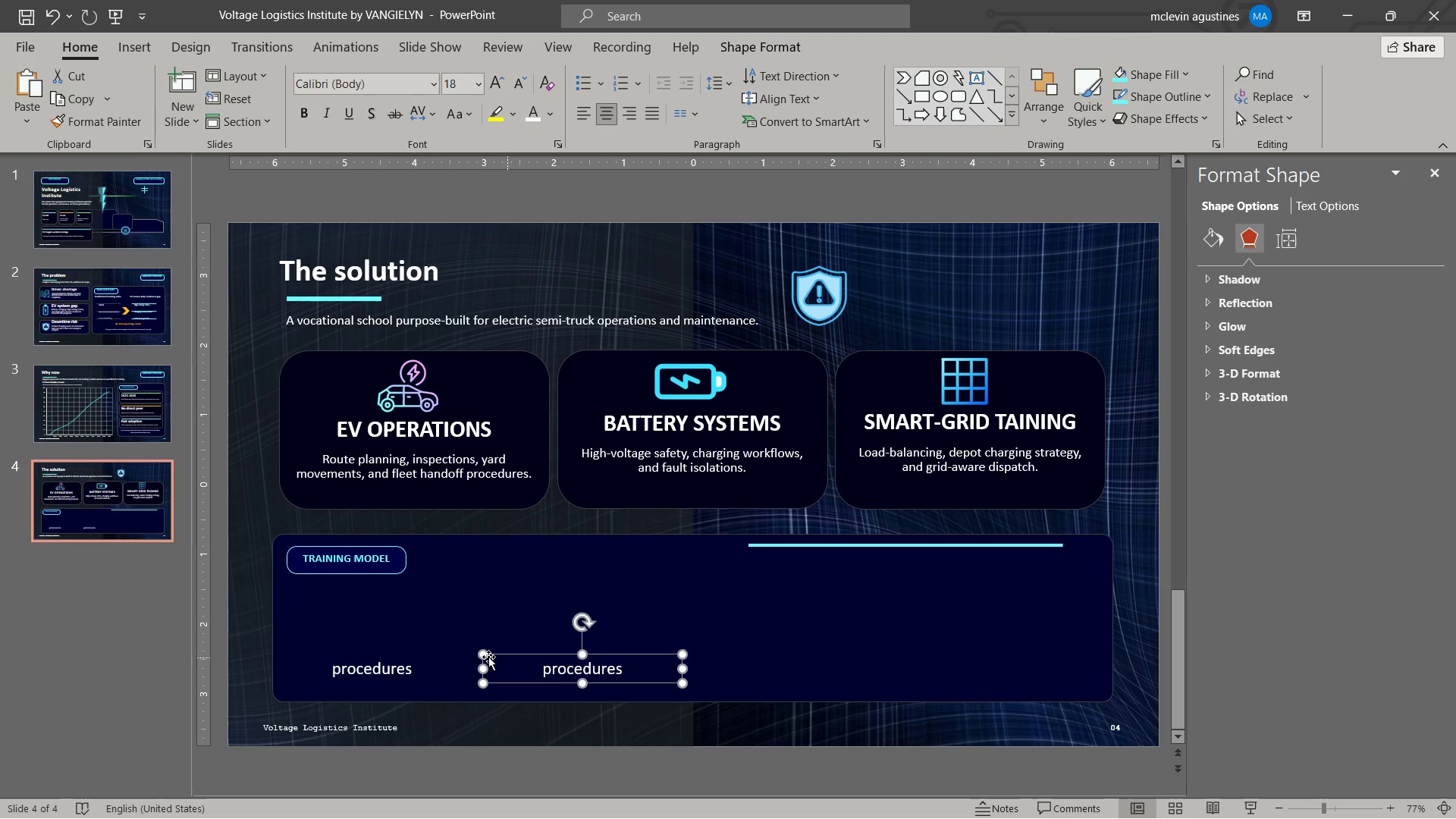 
hold_key(key=ShiftLeft, duration=1.12)
left_click([412, 664])
 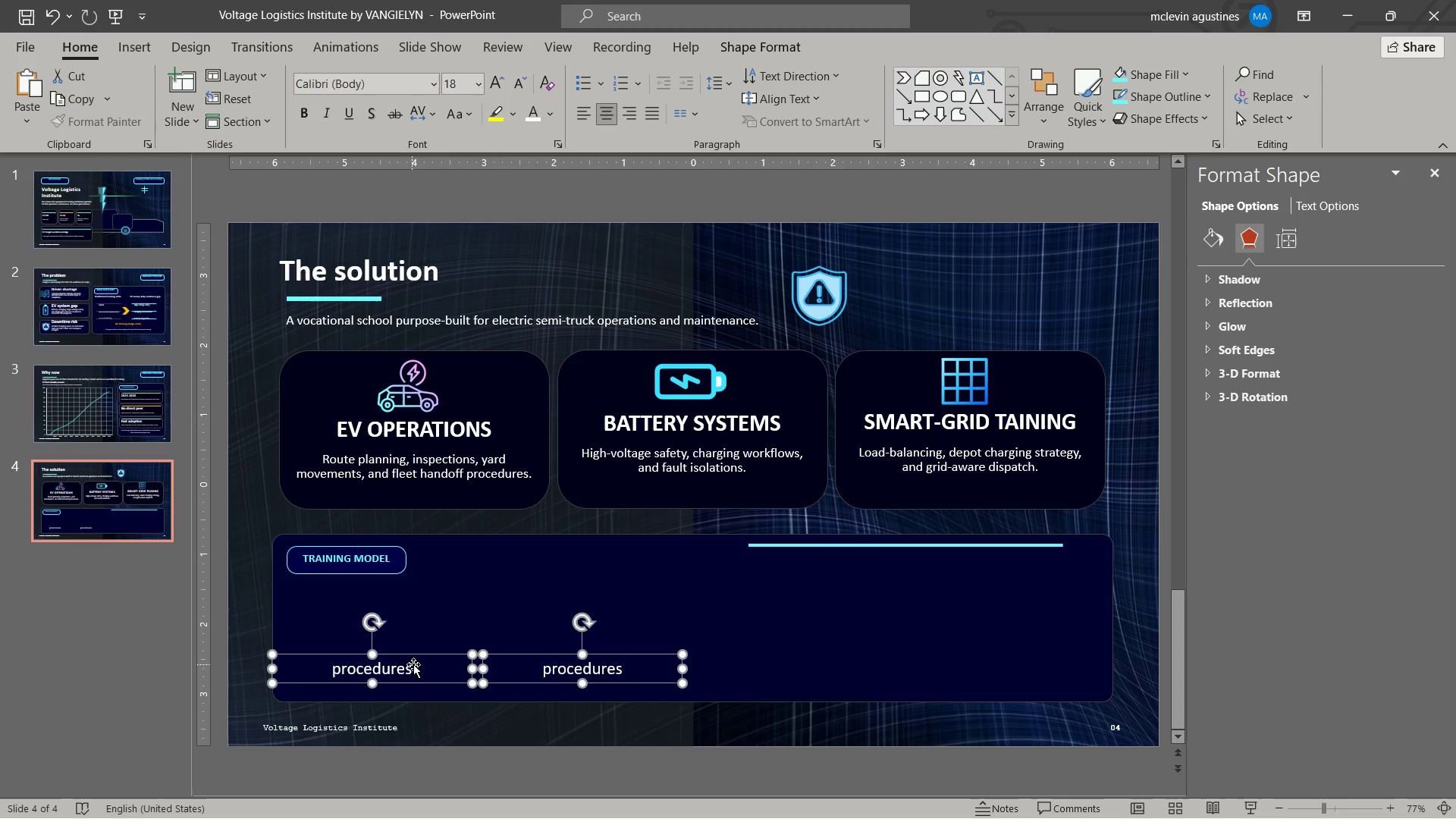 
key(Control+C)
 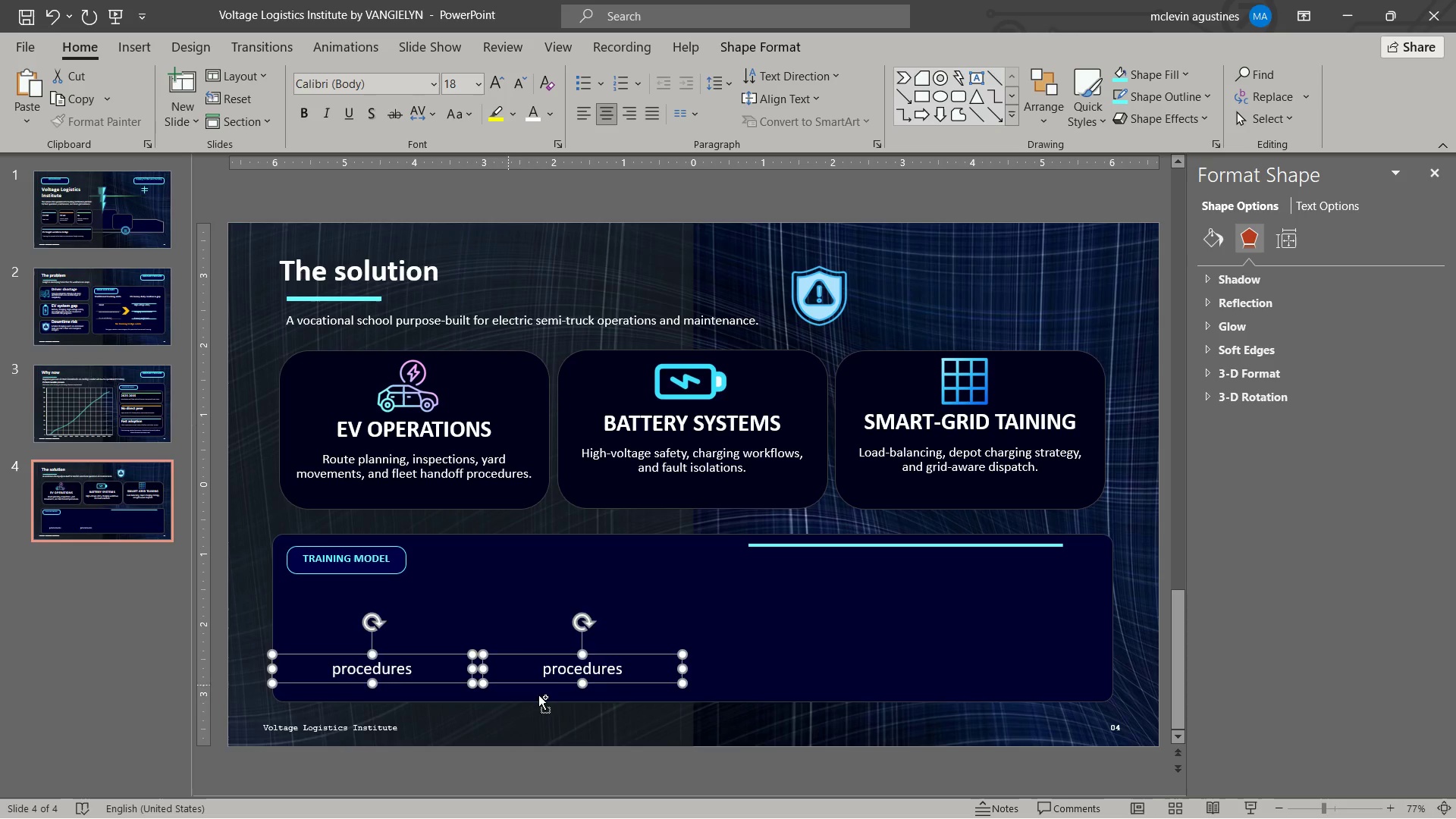 
key(Control+V)
 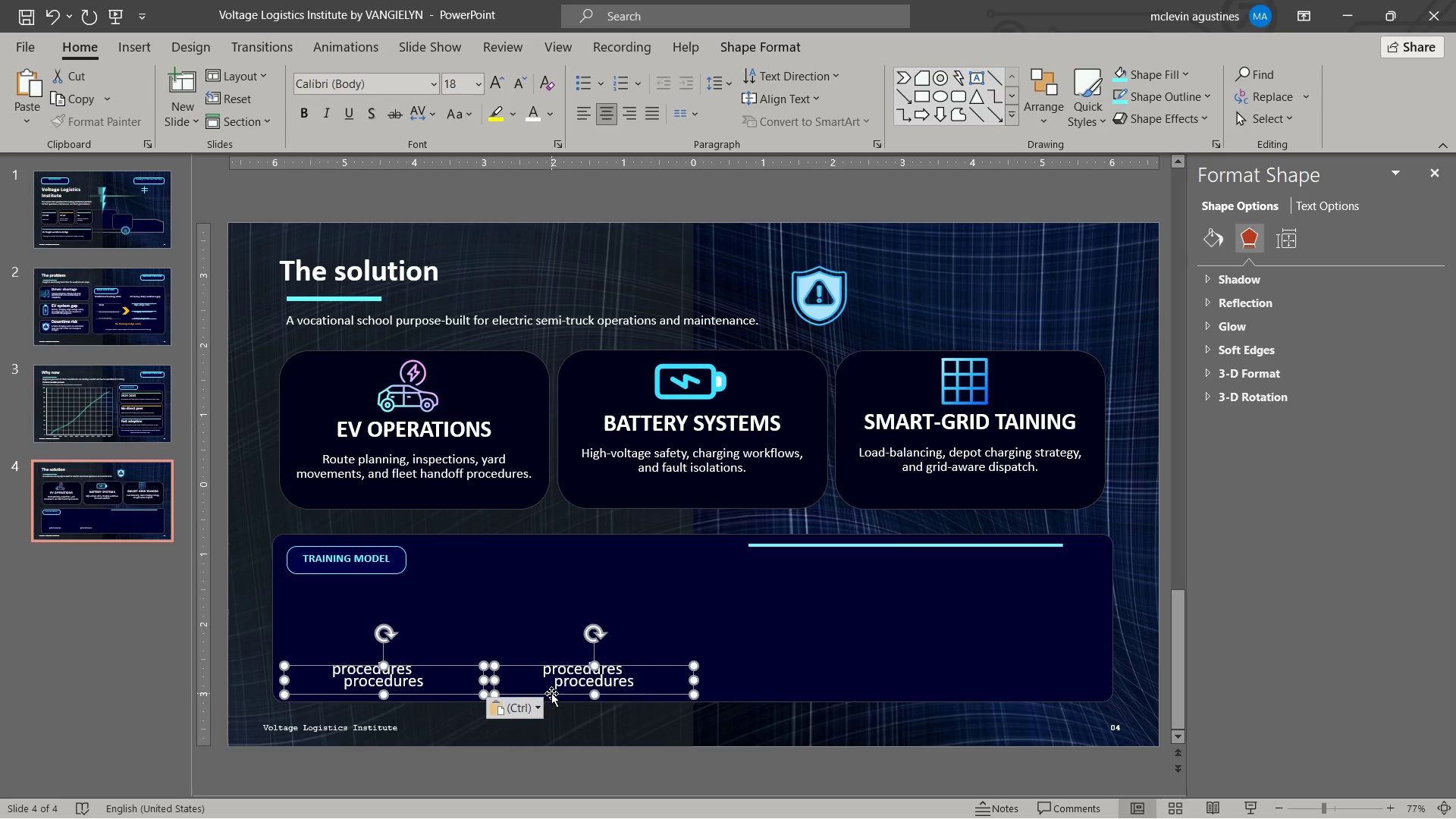 
left_click_drag(start_coordinate=[552, 693], to_coordinate=[960, 682])
 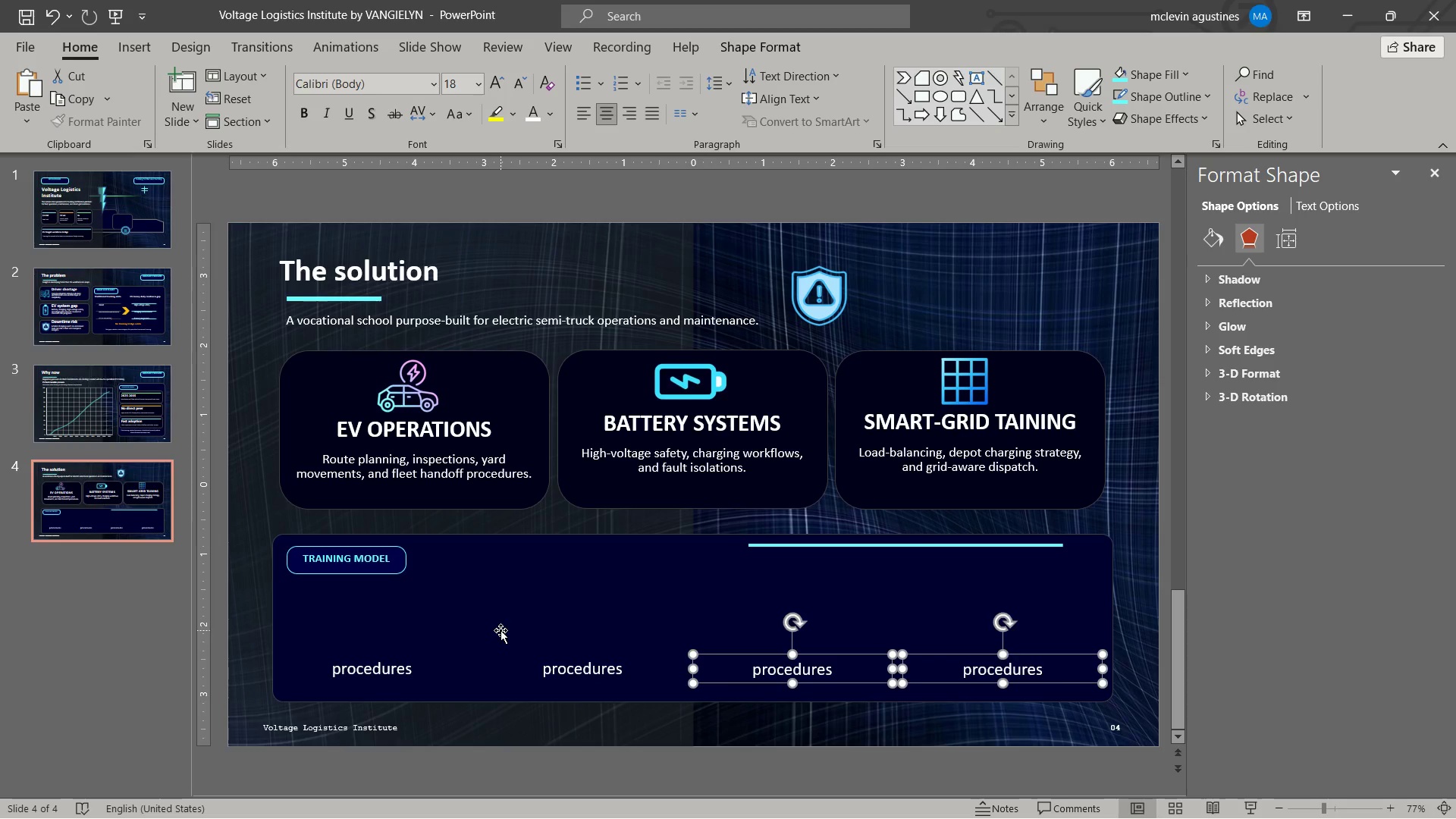 
key(Escape)
 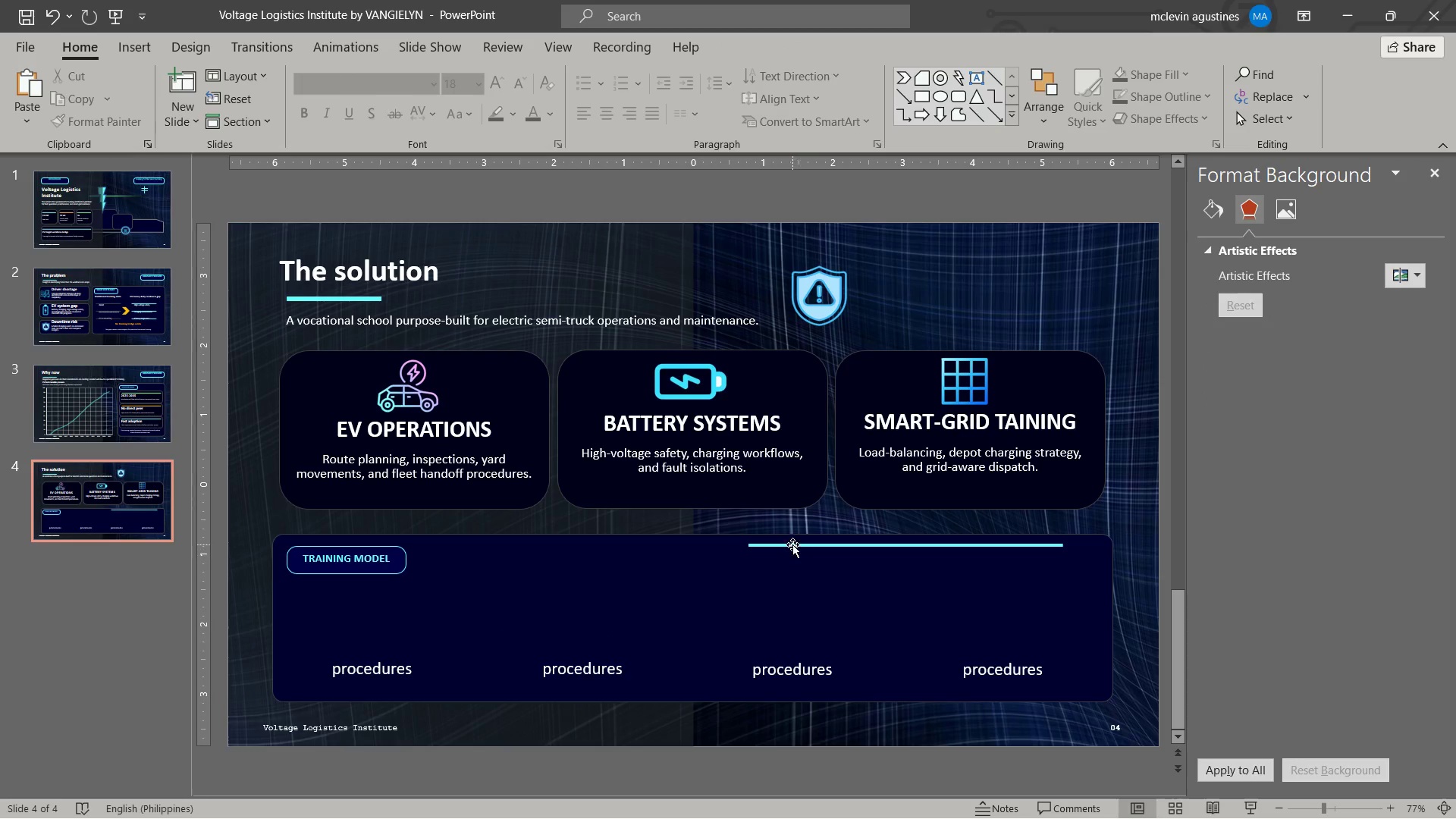 
left_click_drag(start_coordinate=[792, 544], to_coordinate=[332, 602])
 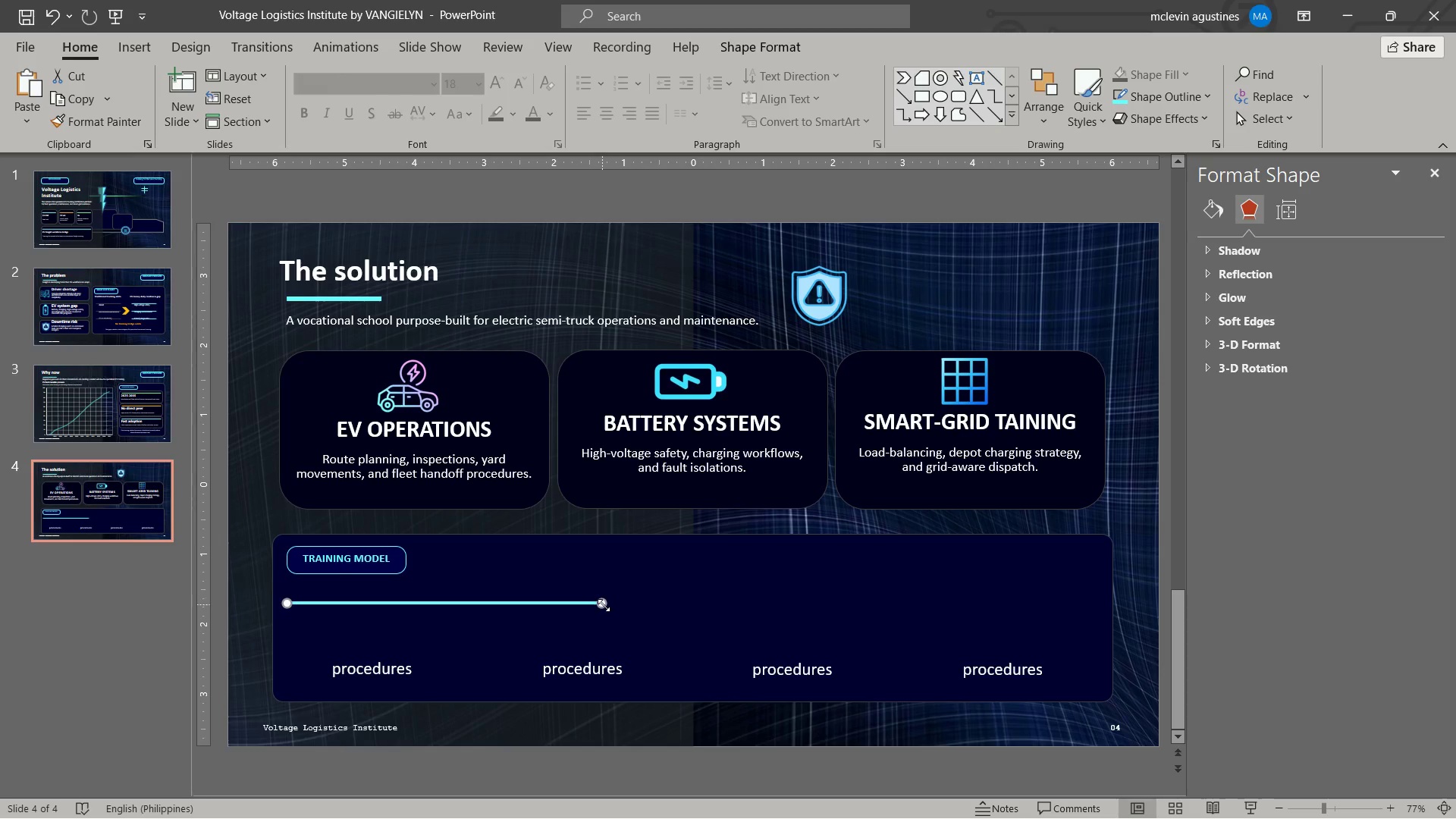 
left_click_drag(start_coordinate=[604, 605], to_coordinate=[1105, 605])
 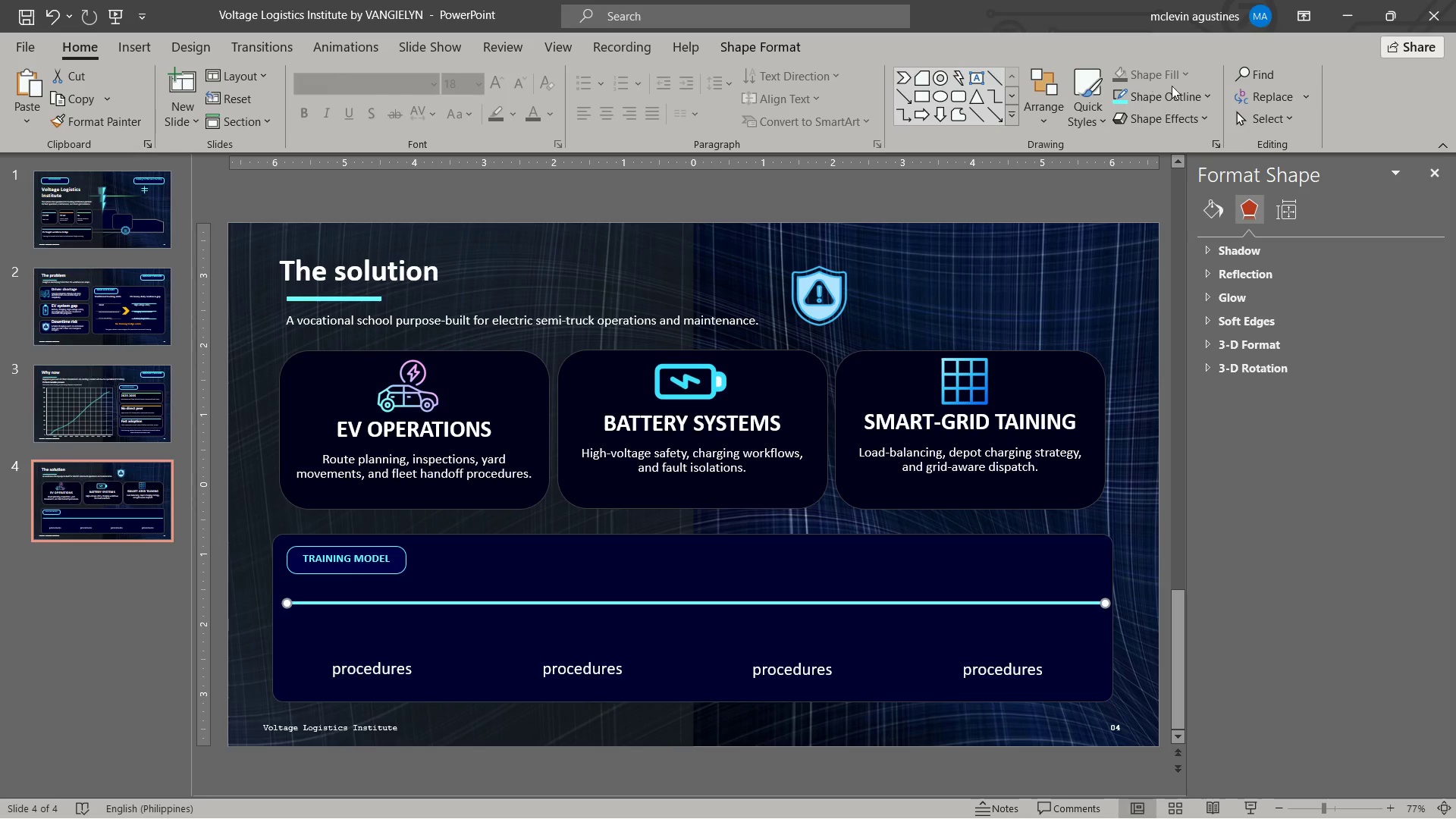 
left_click([1175, 101])
 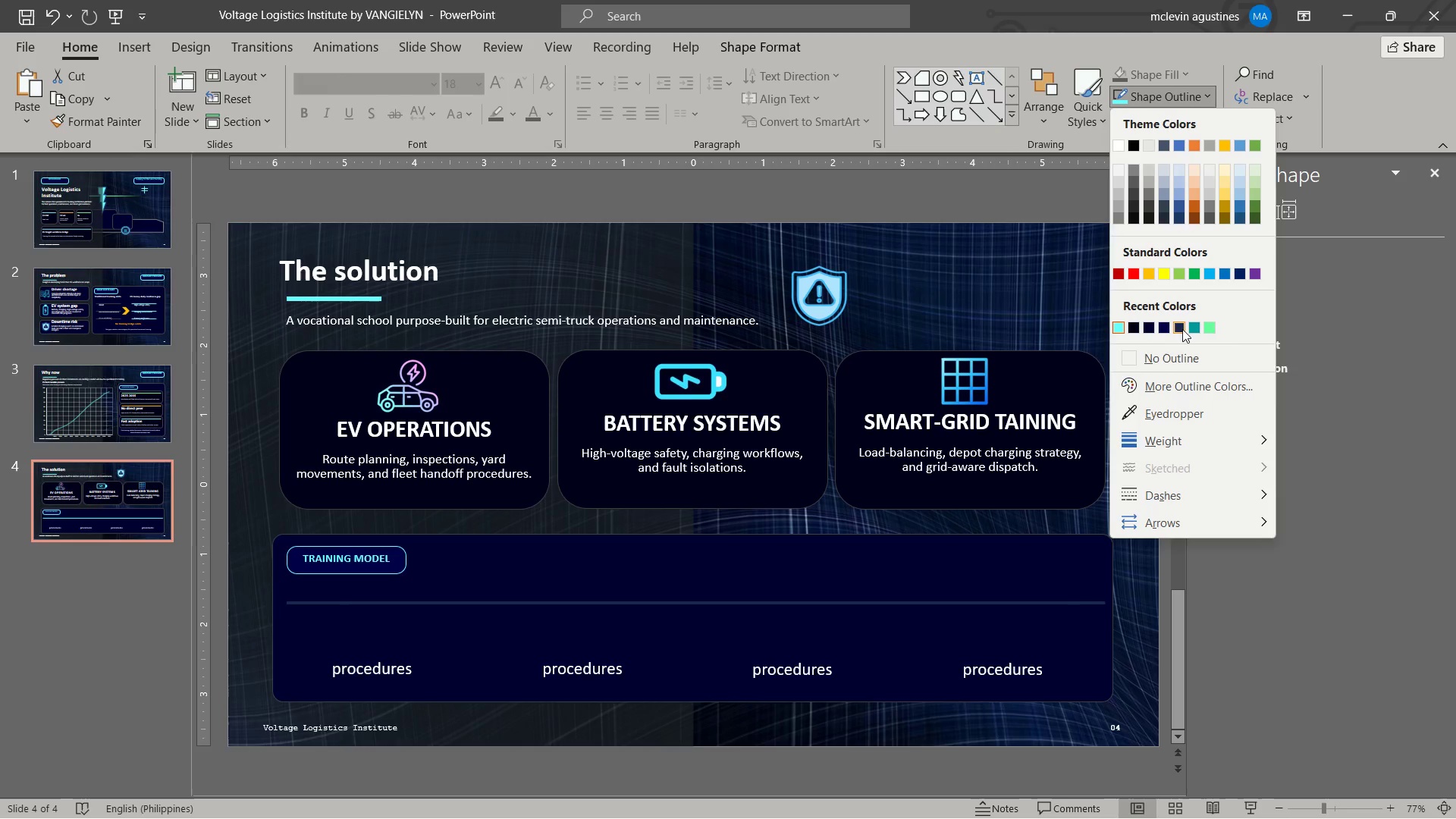 
left_click([1182, 329])
 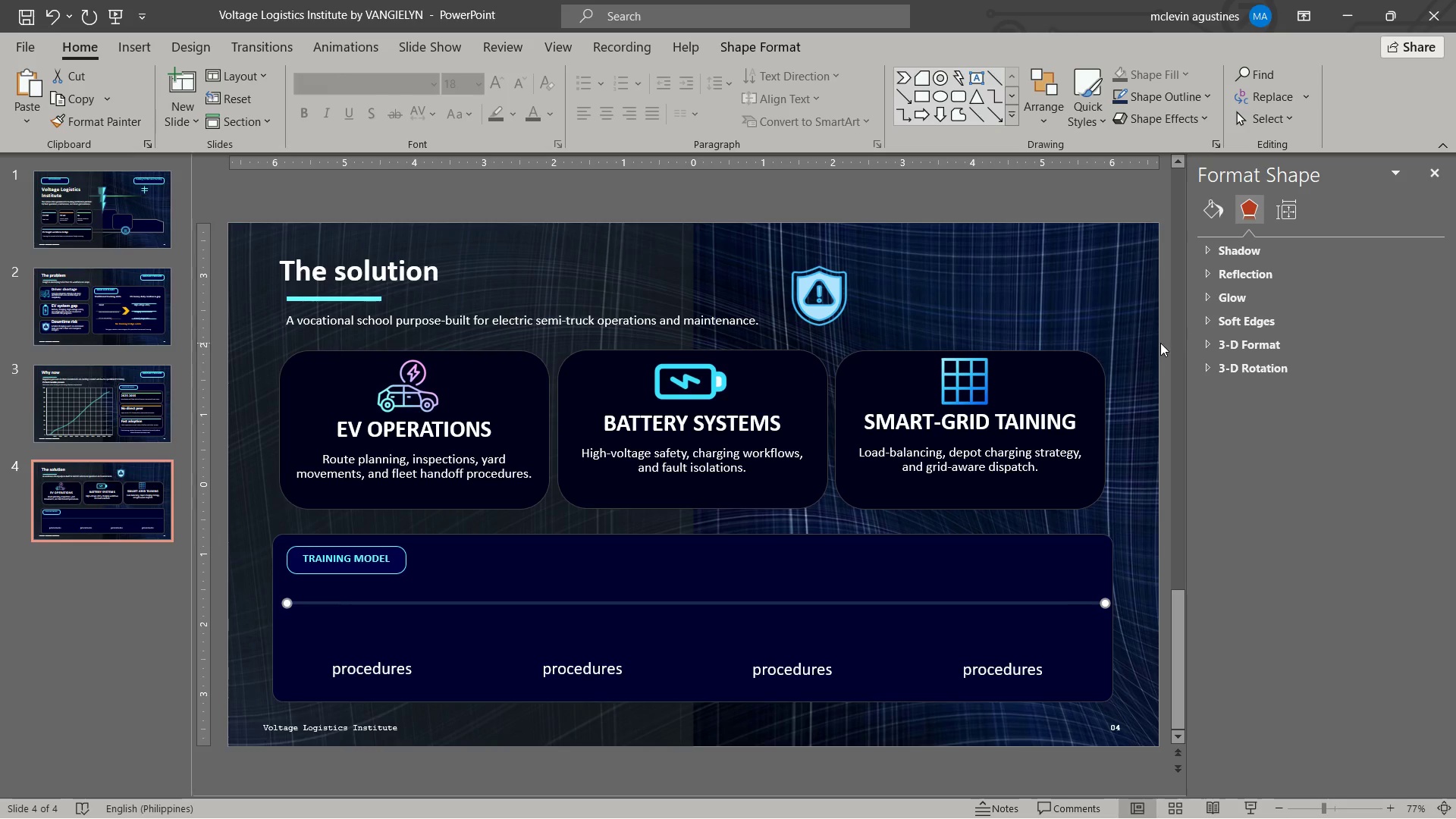 
key(Escape)
 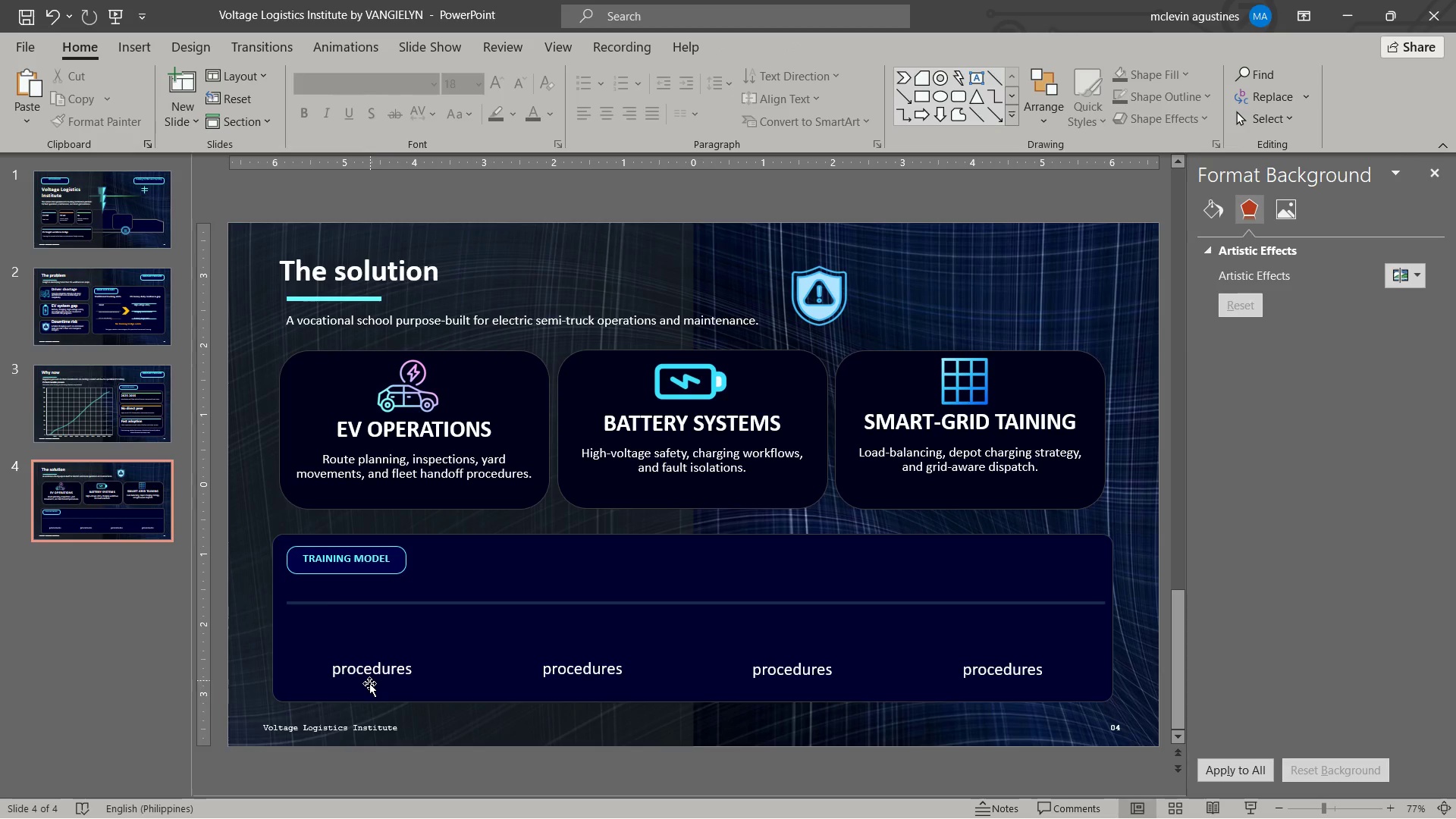 
double_click([372, 672])
 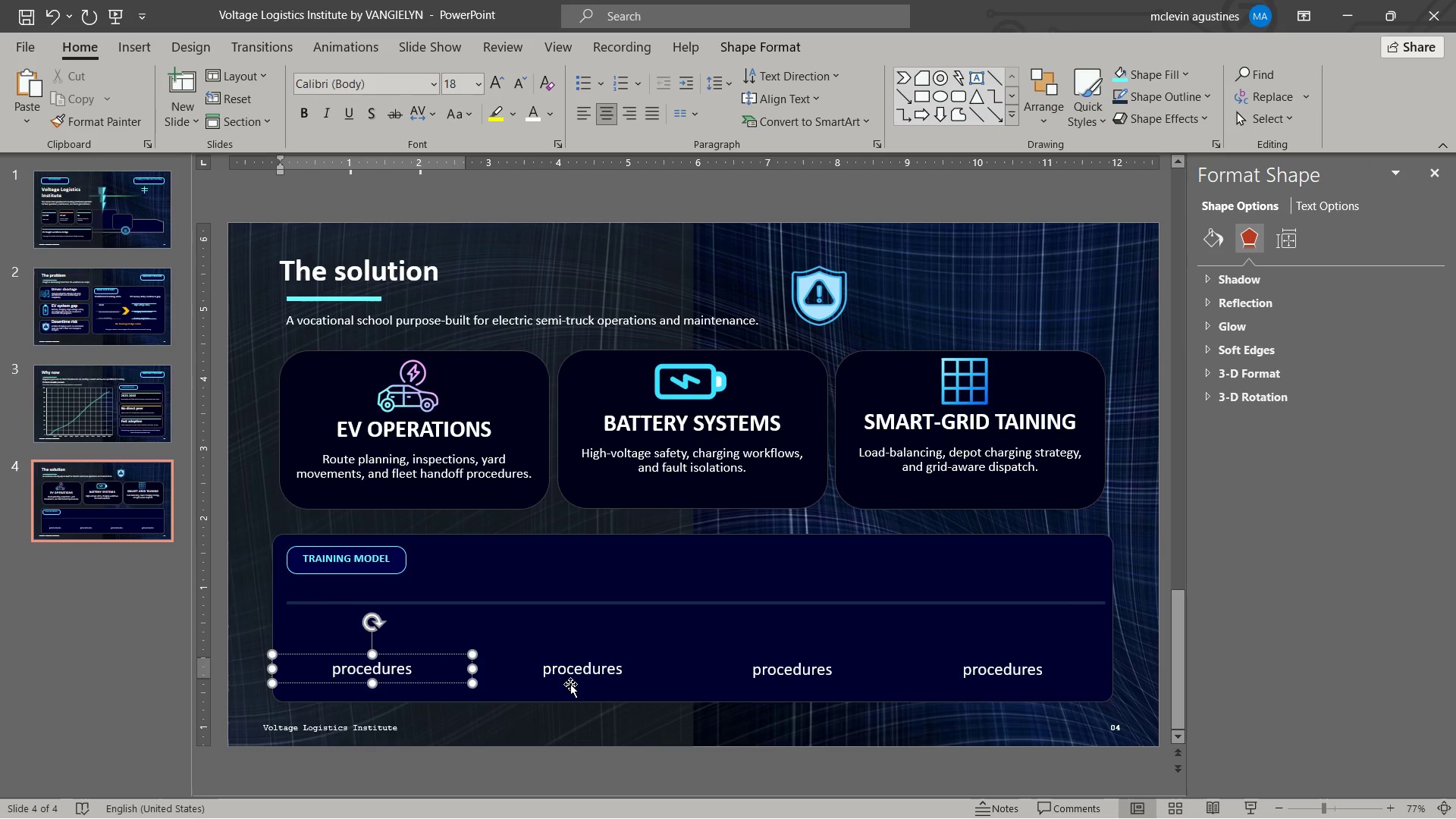 
hold_key(key=ShiftLeft, duration=0.5)
 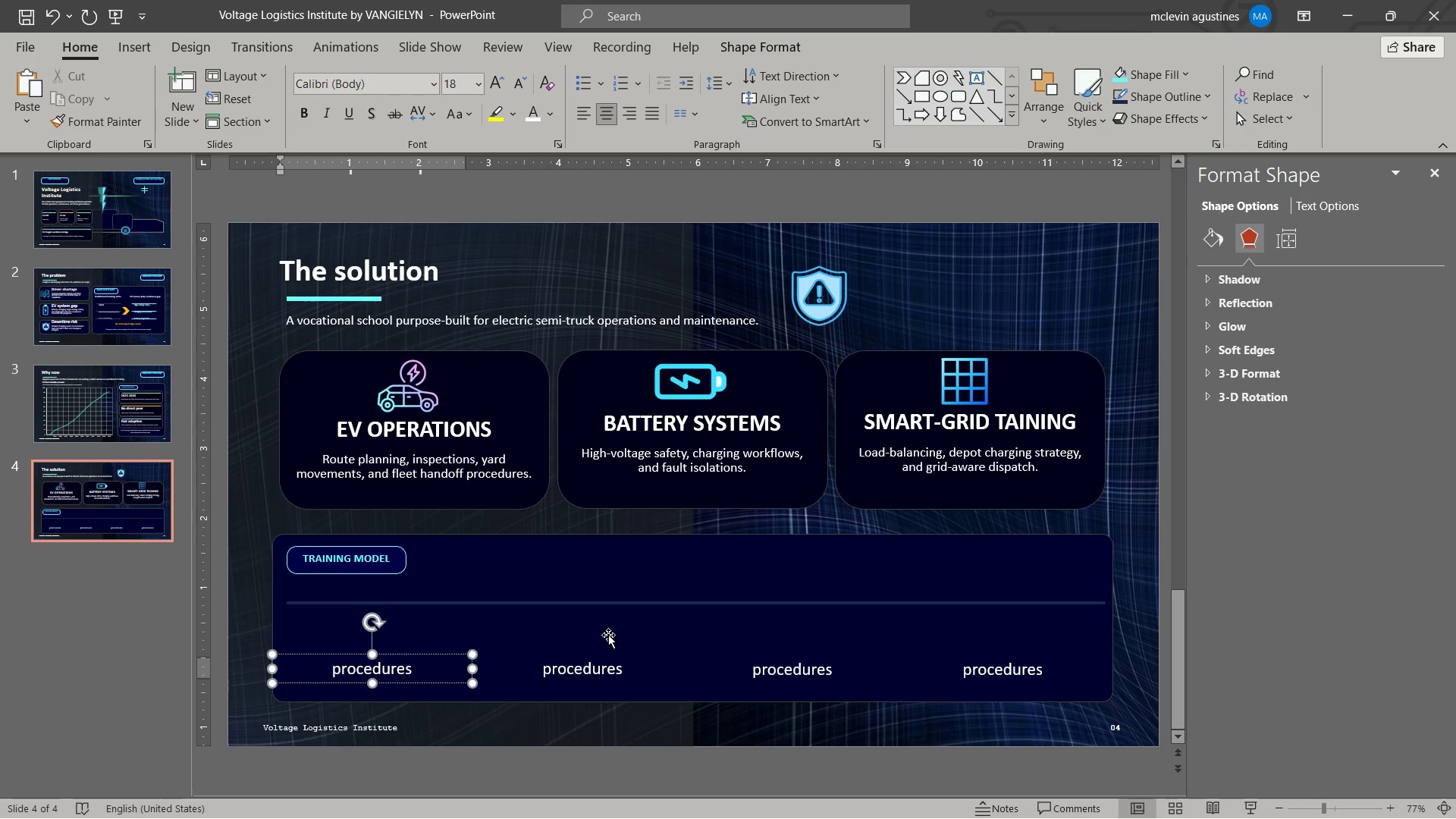 
key(Escape)
 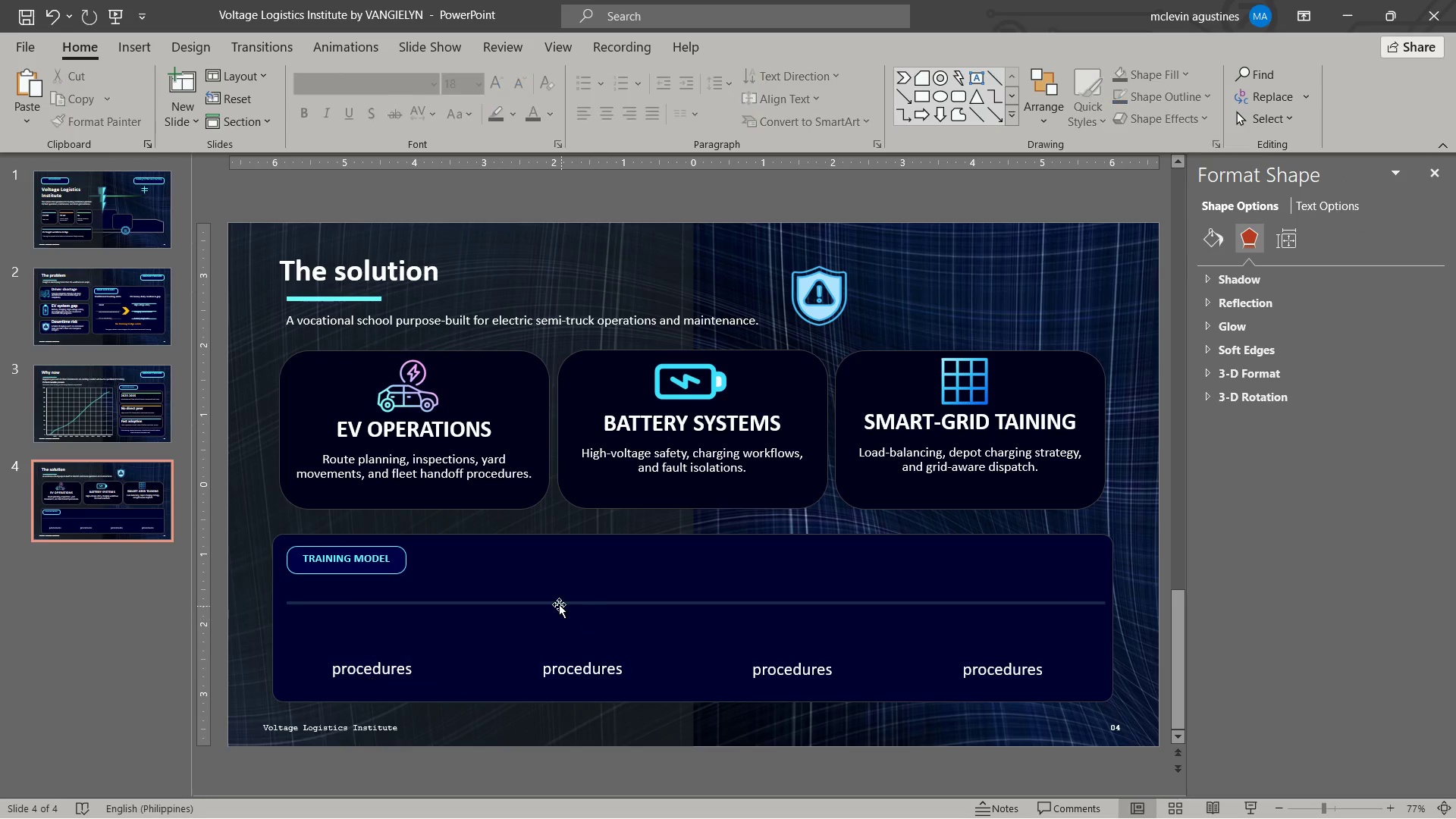 
left_click([133, 90])
 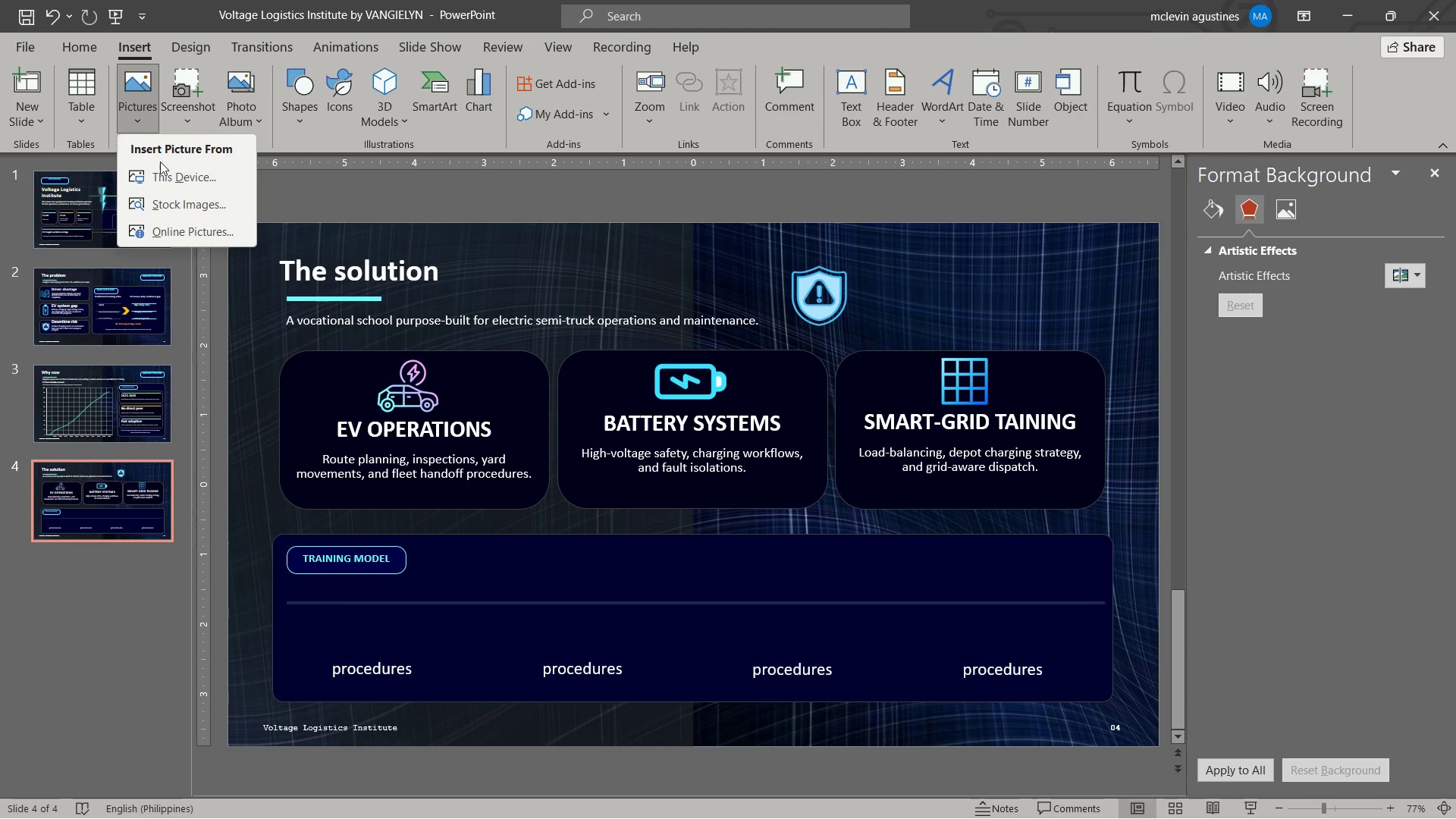 
left_click([169, 168])
 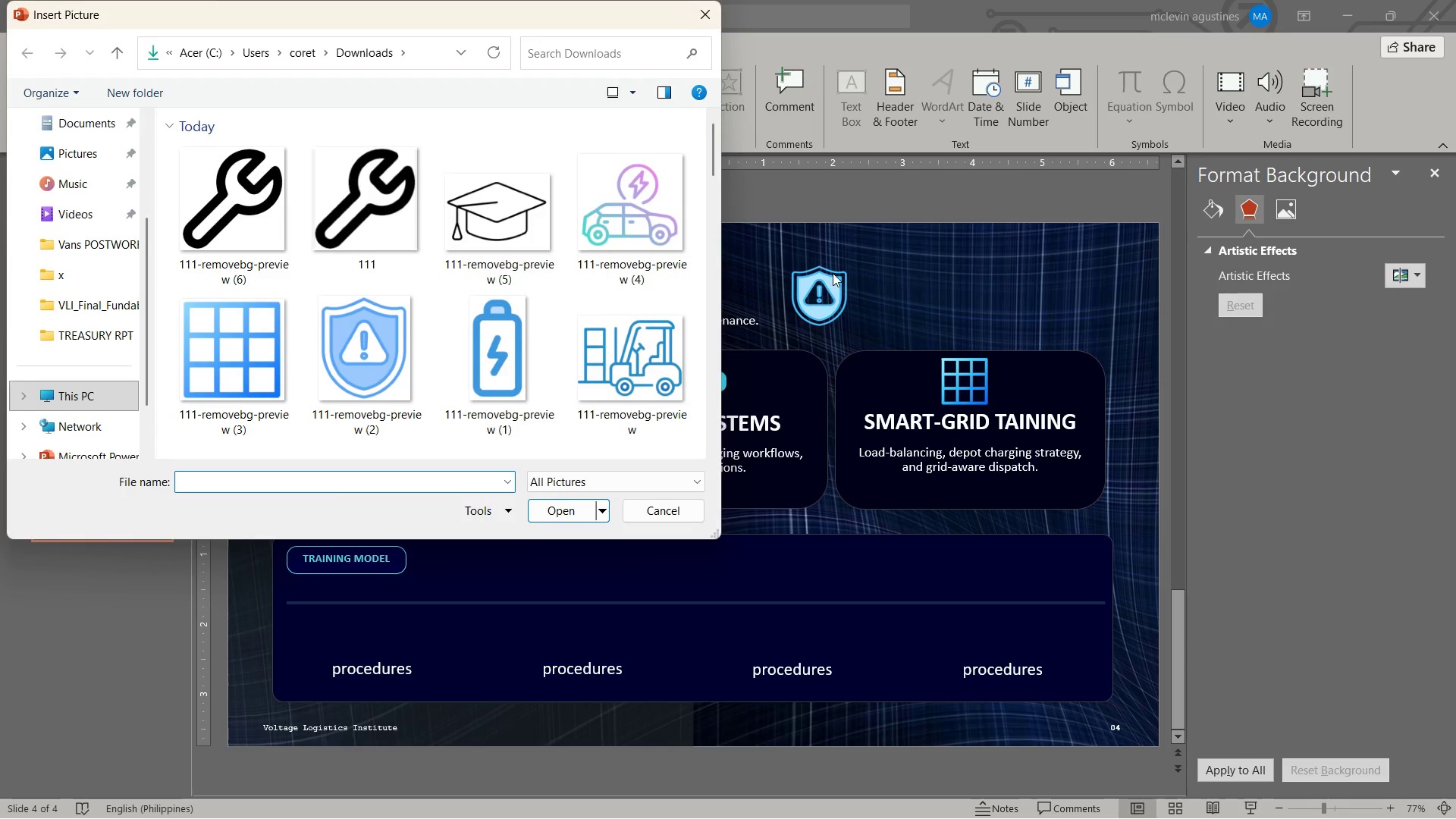 
left_click([383, 208])
 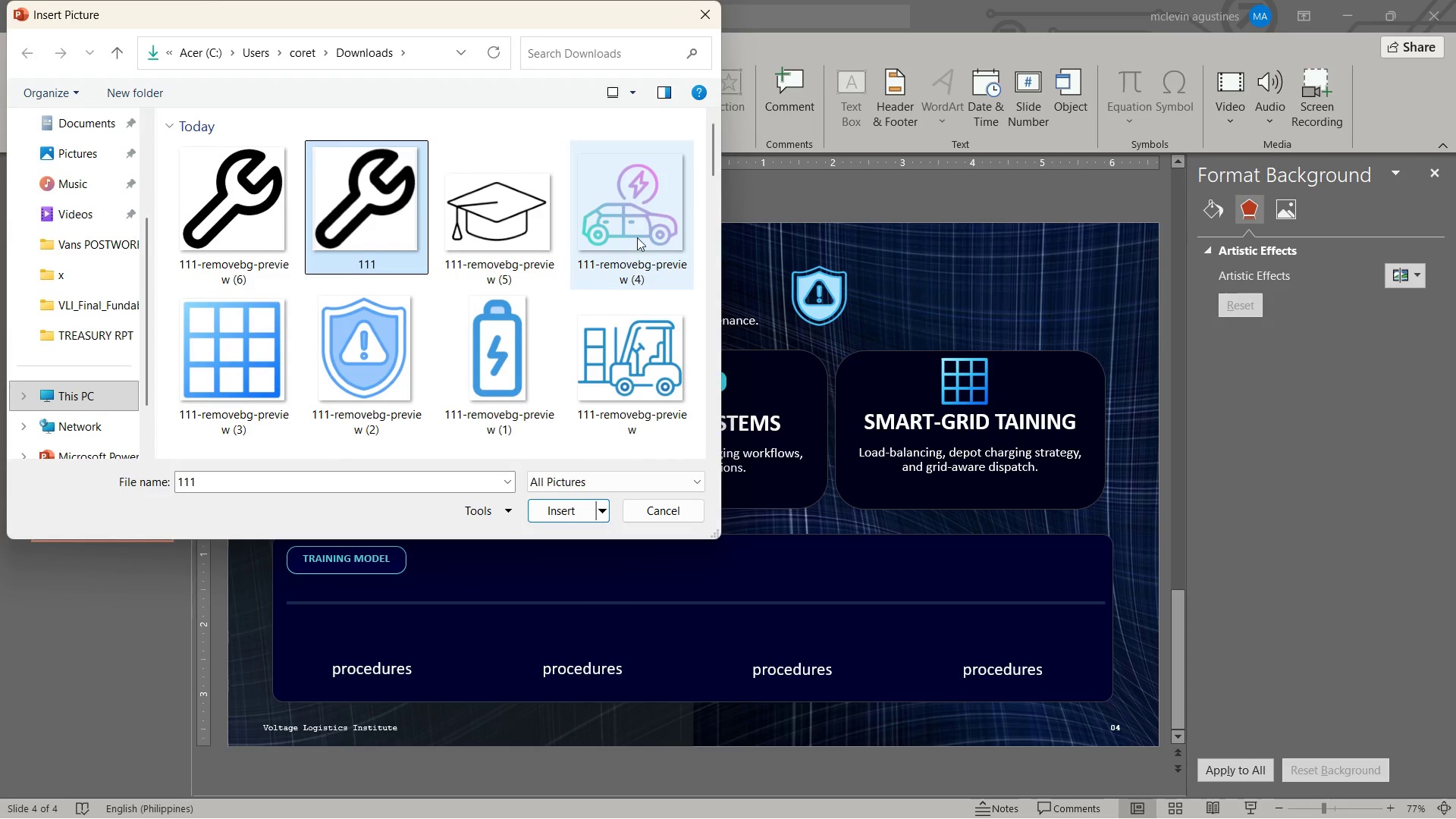 
hold_key(key=ControlLeft, duration=1.8)
left_click([639, 238])
 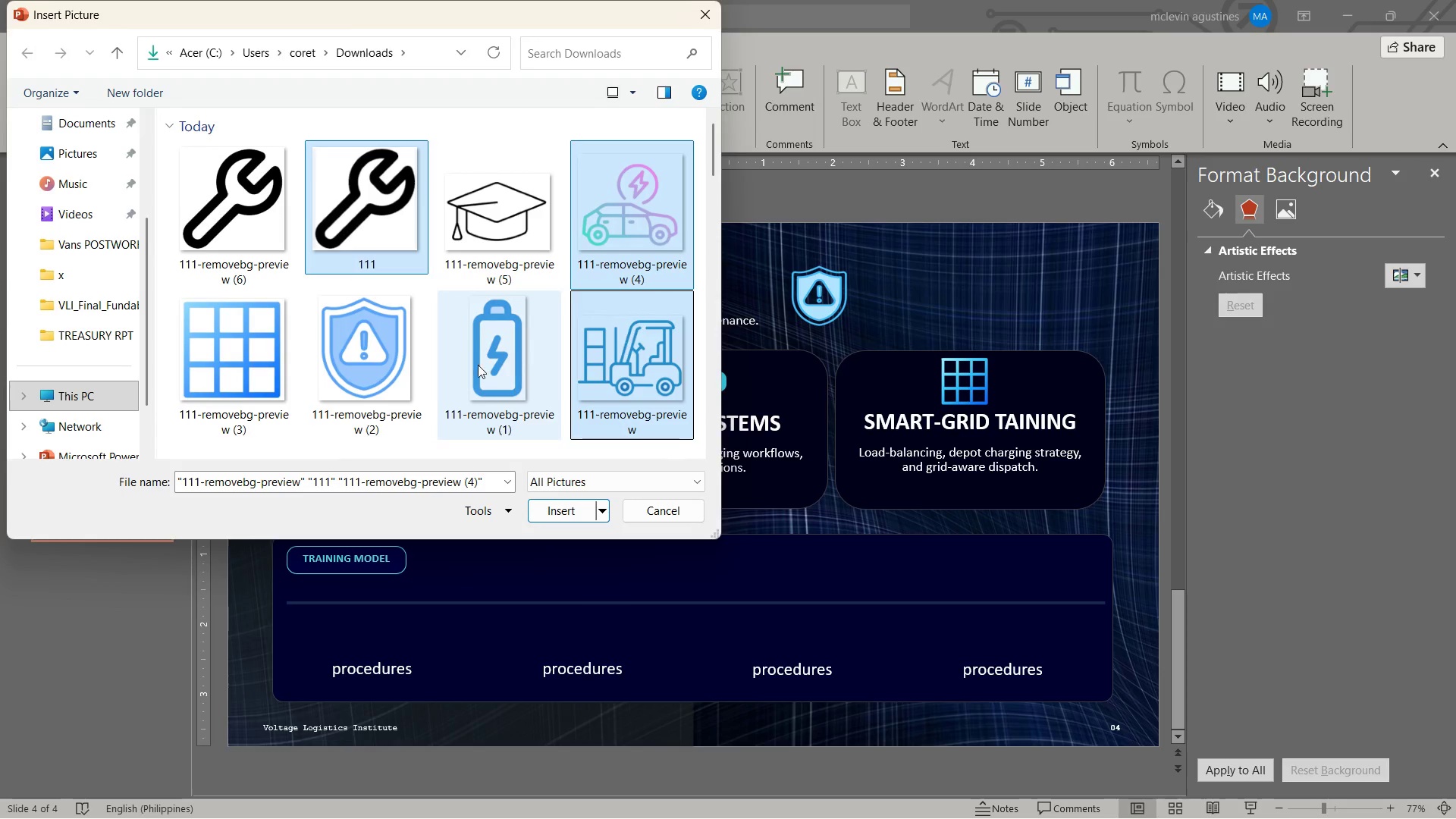 
triple_click([477, 366])
 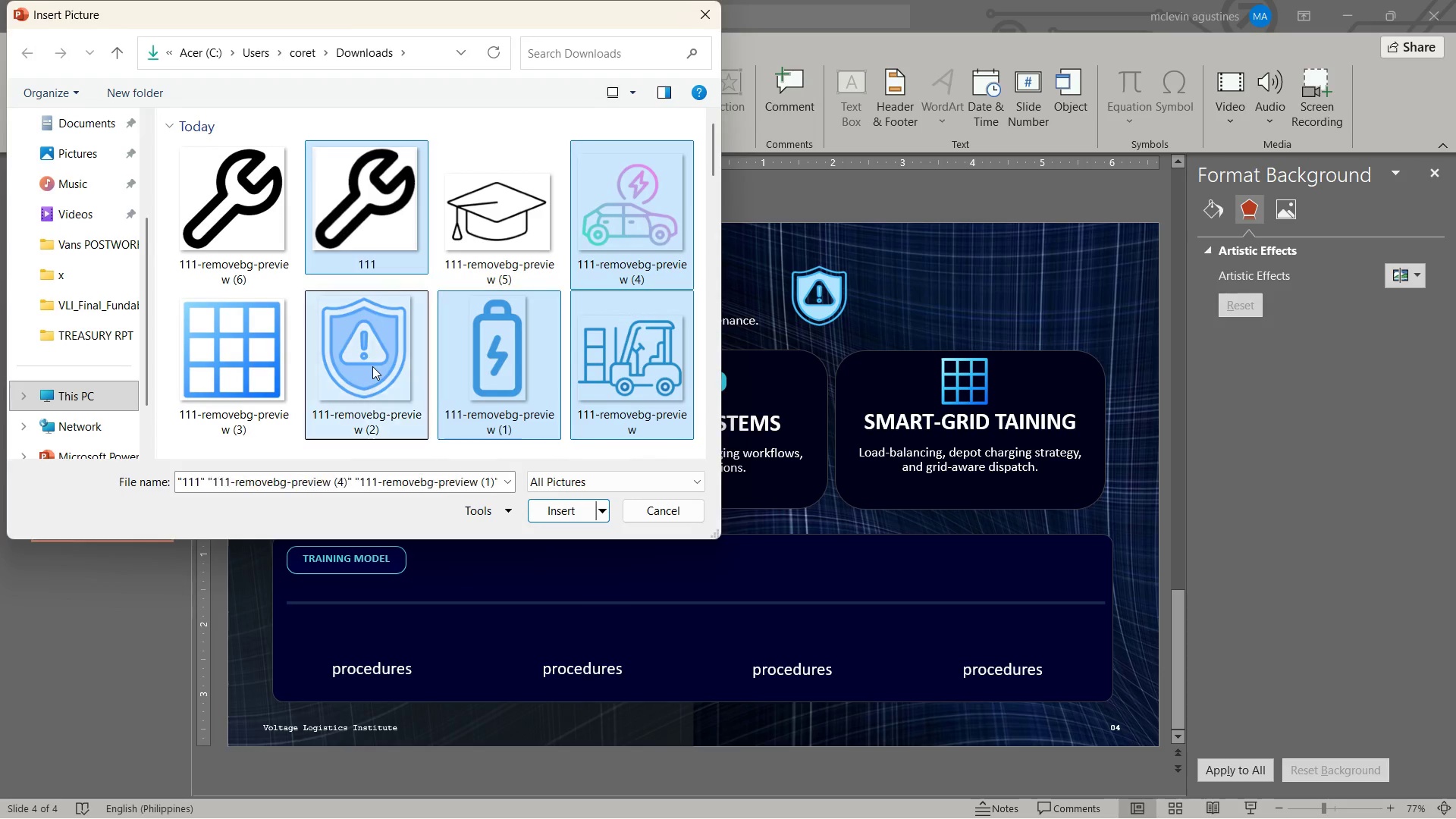 
triple_click([372, 366])
 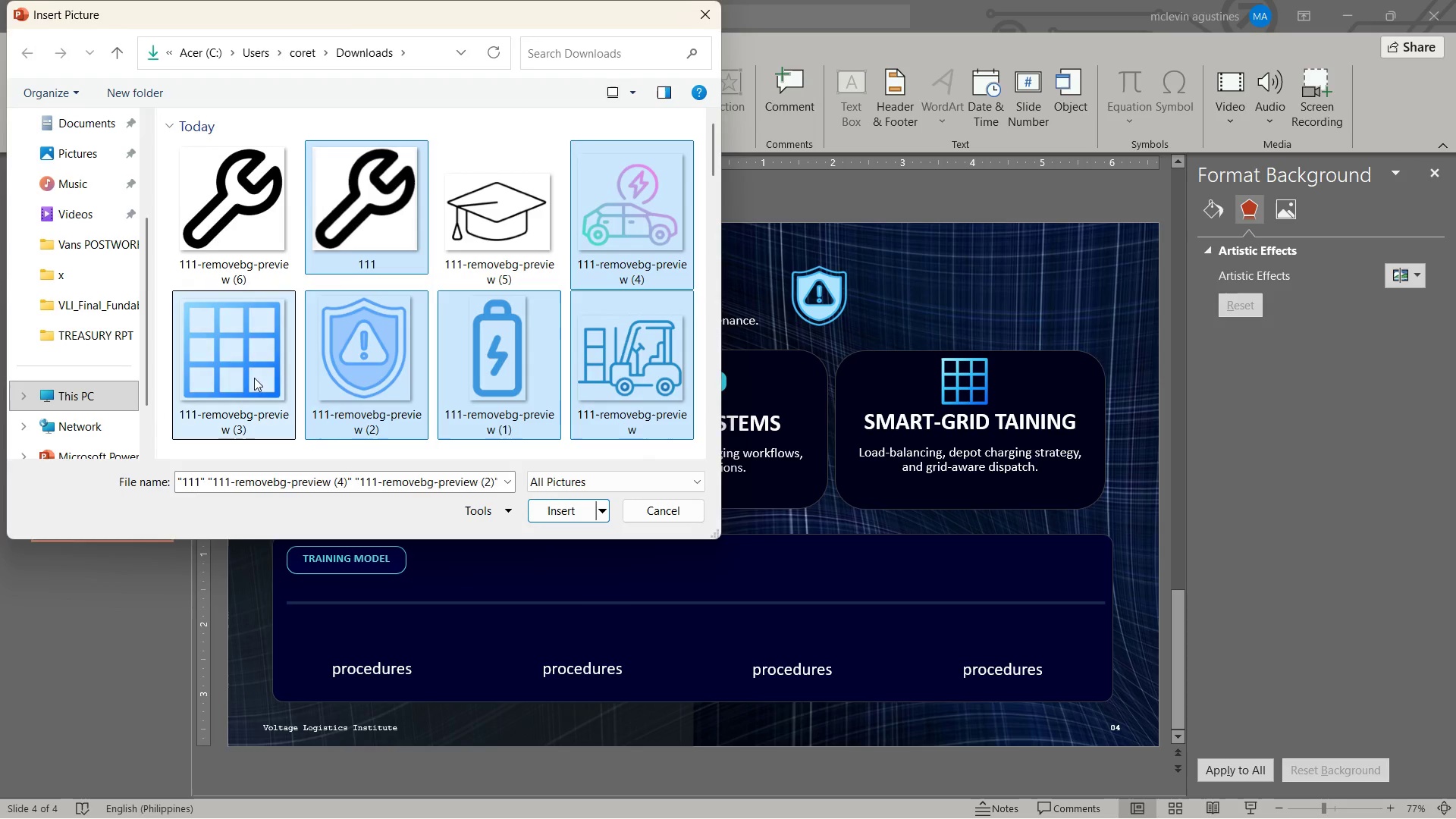 
triple_click([254, 378])
 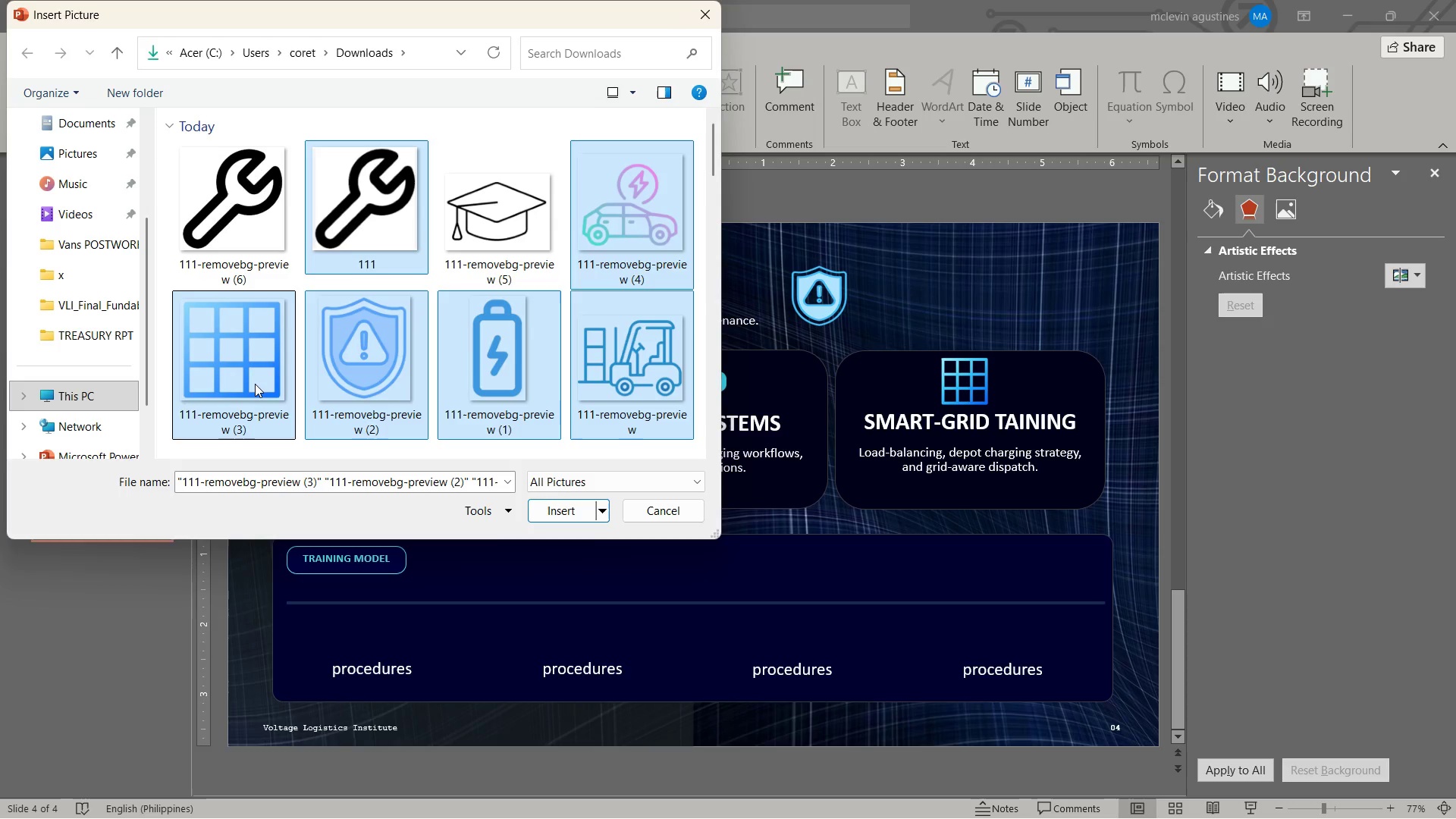 
key(Delete)
 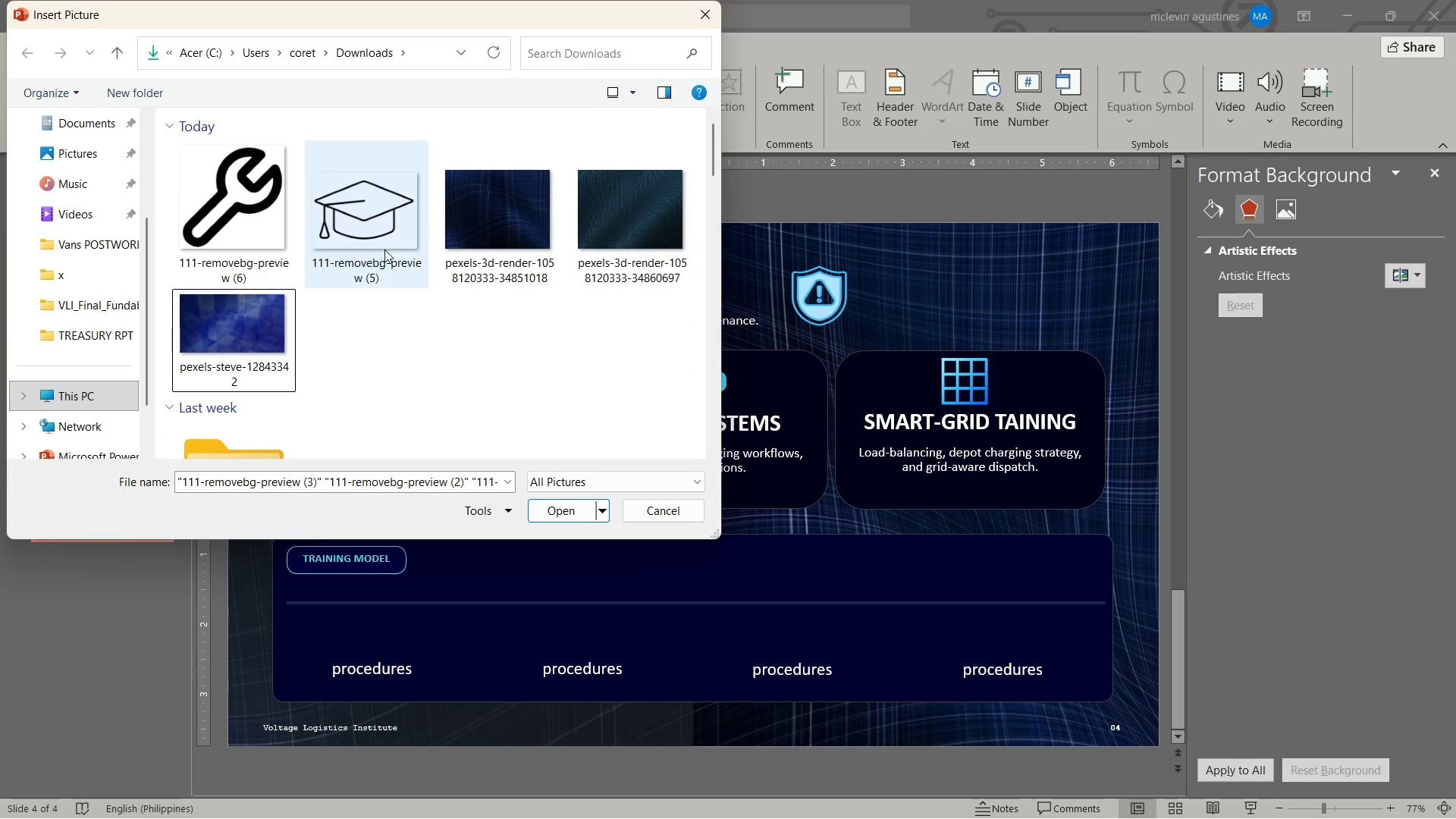 
key(Alt+Tab)
 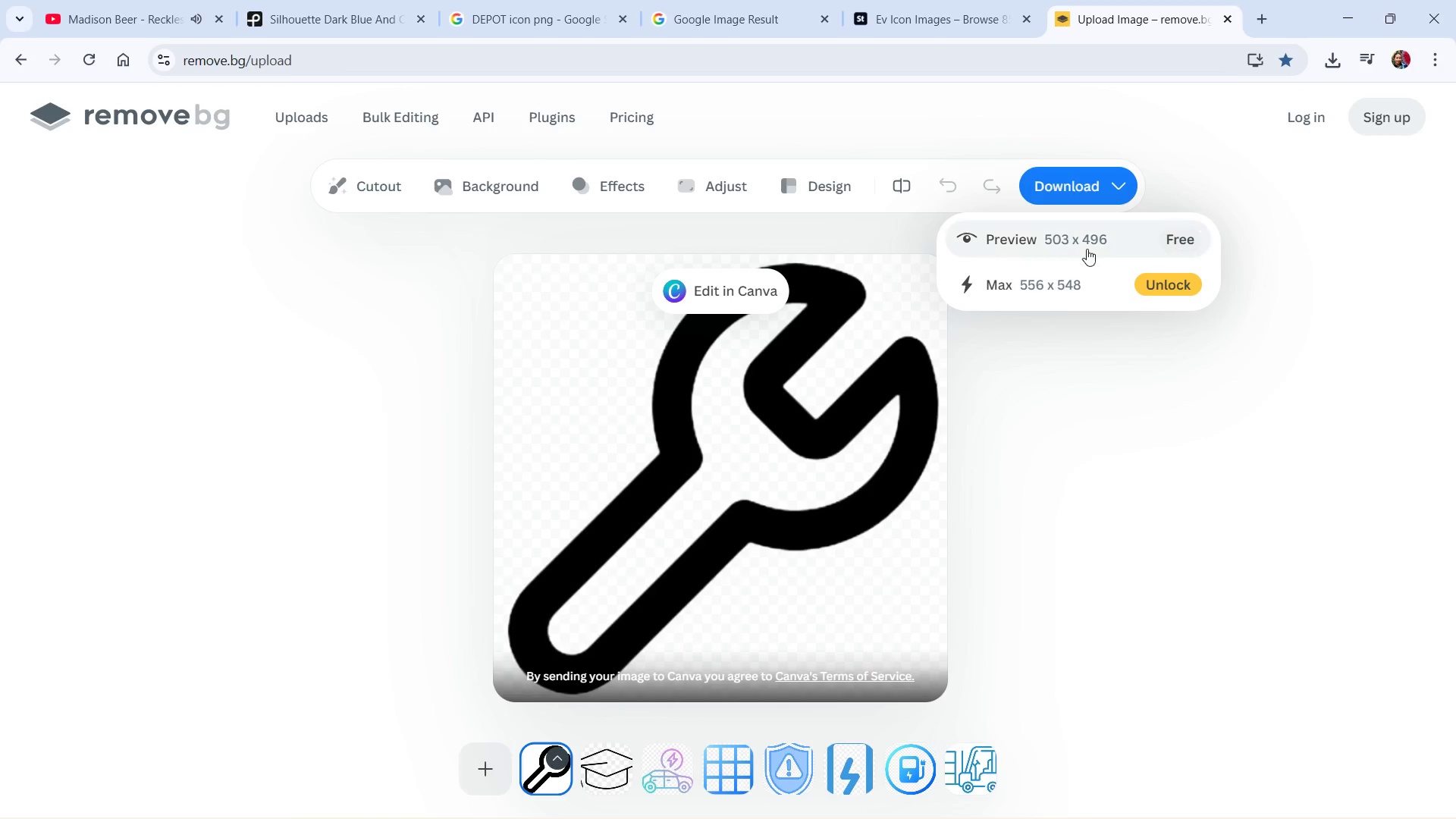 
key(Alt+Tab)
 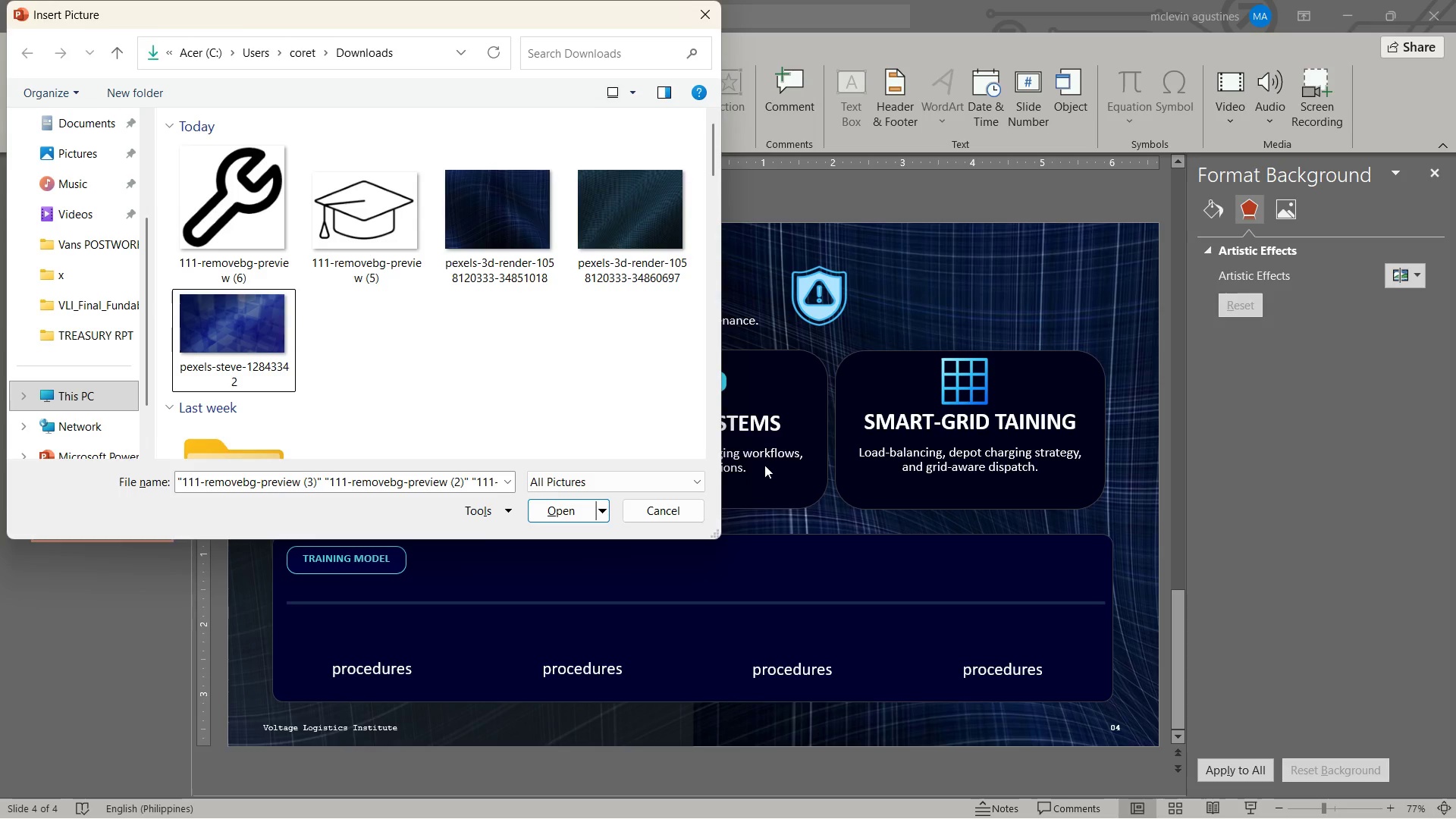 
wait(5.02)
 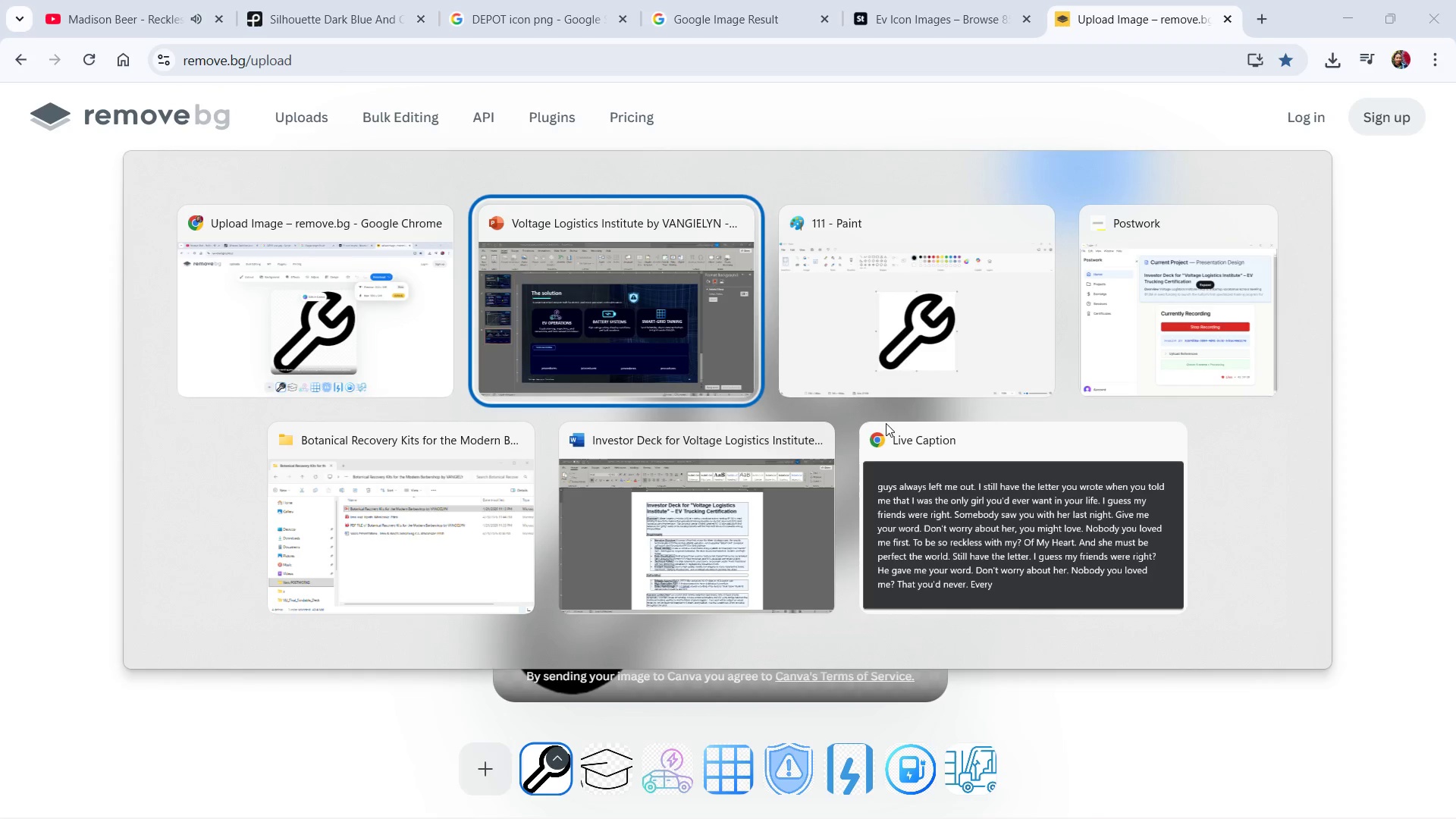 
key(Alt+Tab)
 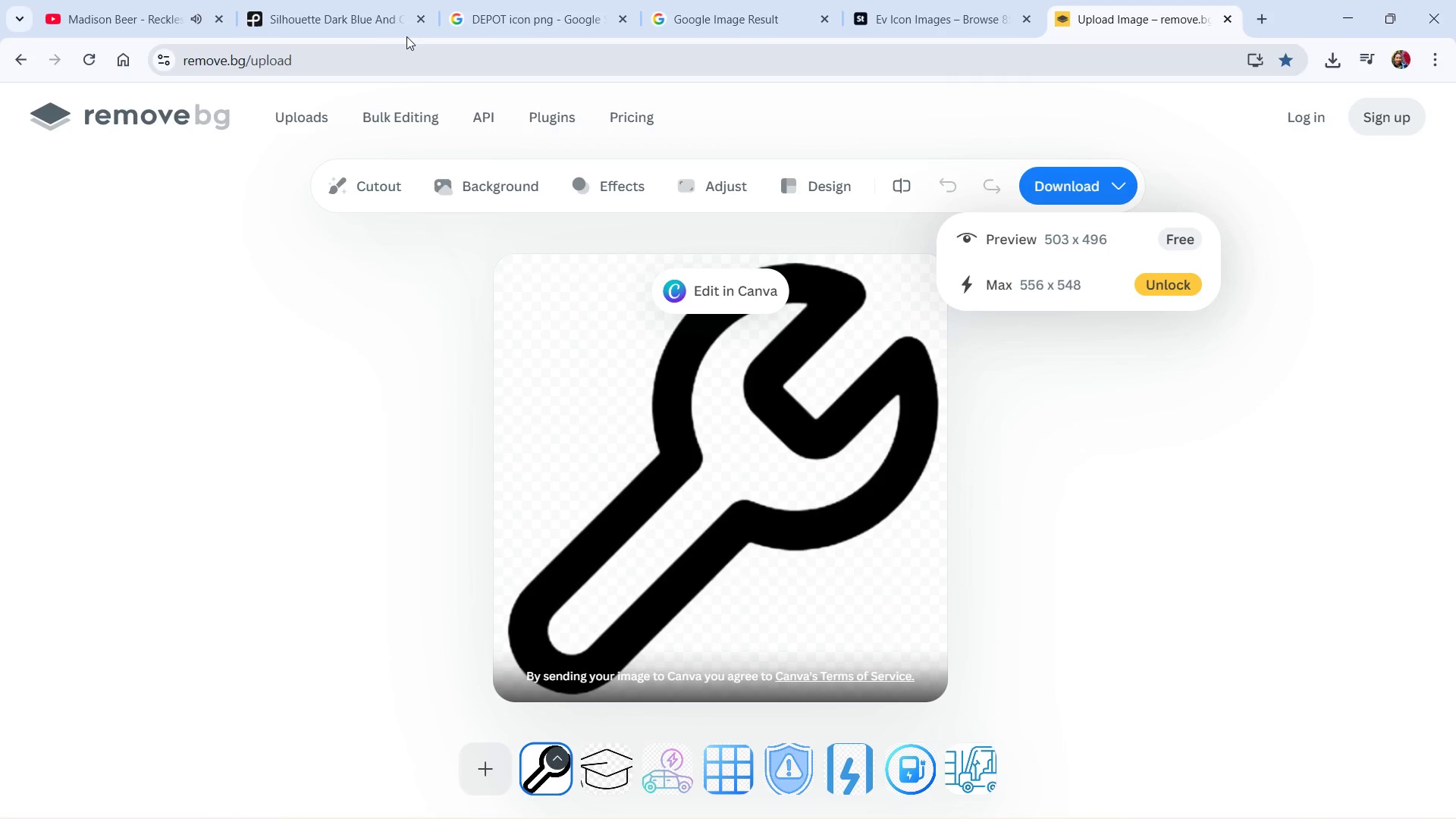 
left_click([478, 33])
 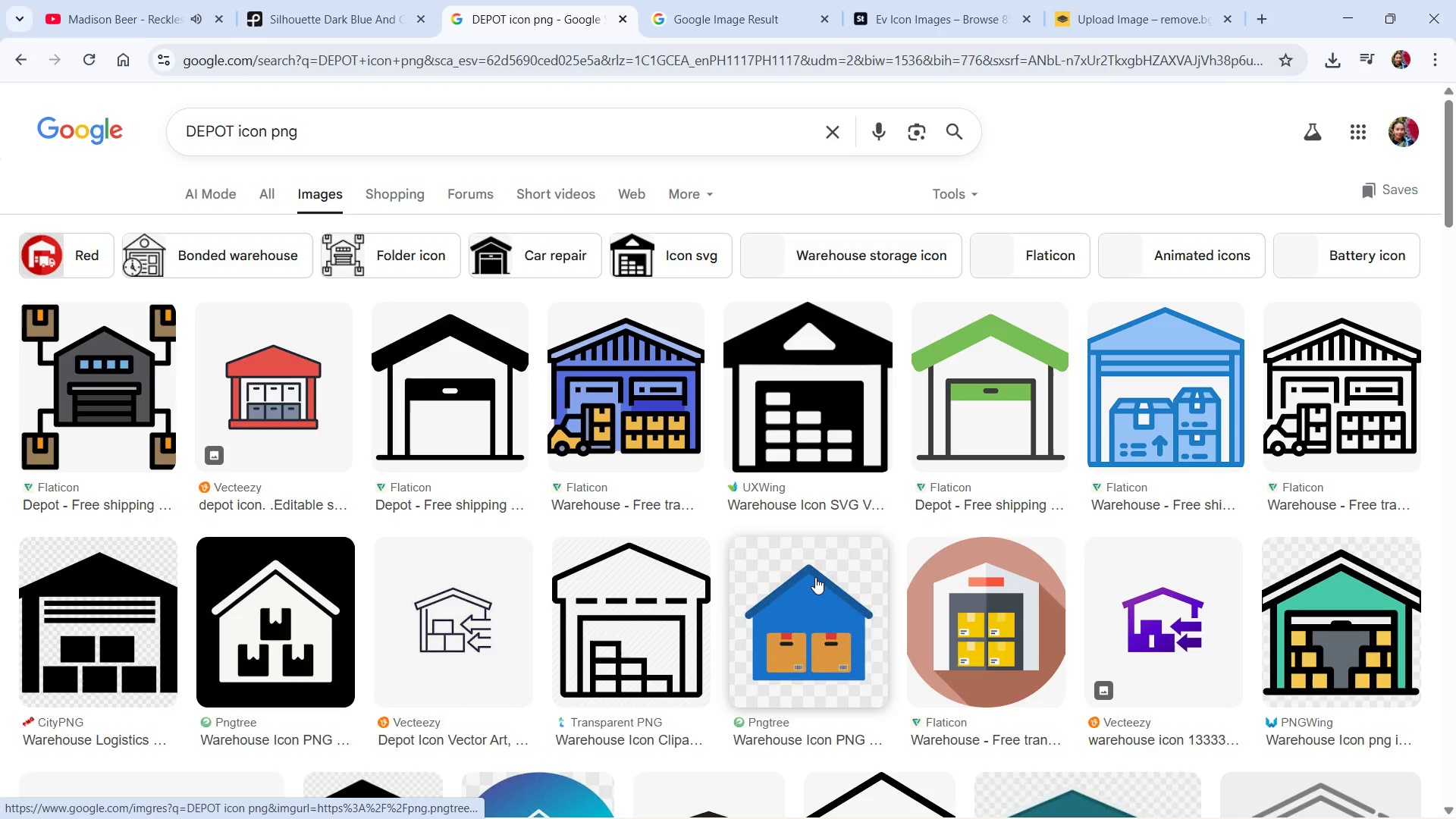 
scroll: coordinate [780, 522], scroll_direction: down, amount: 16.0
 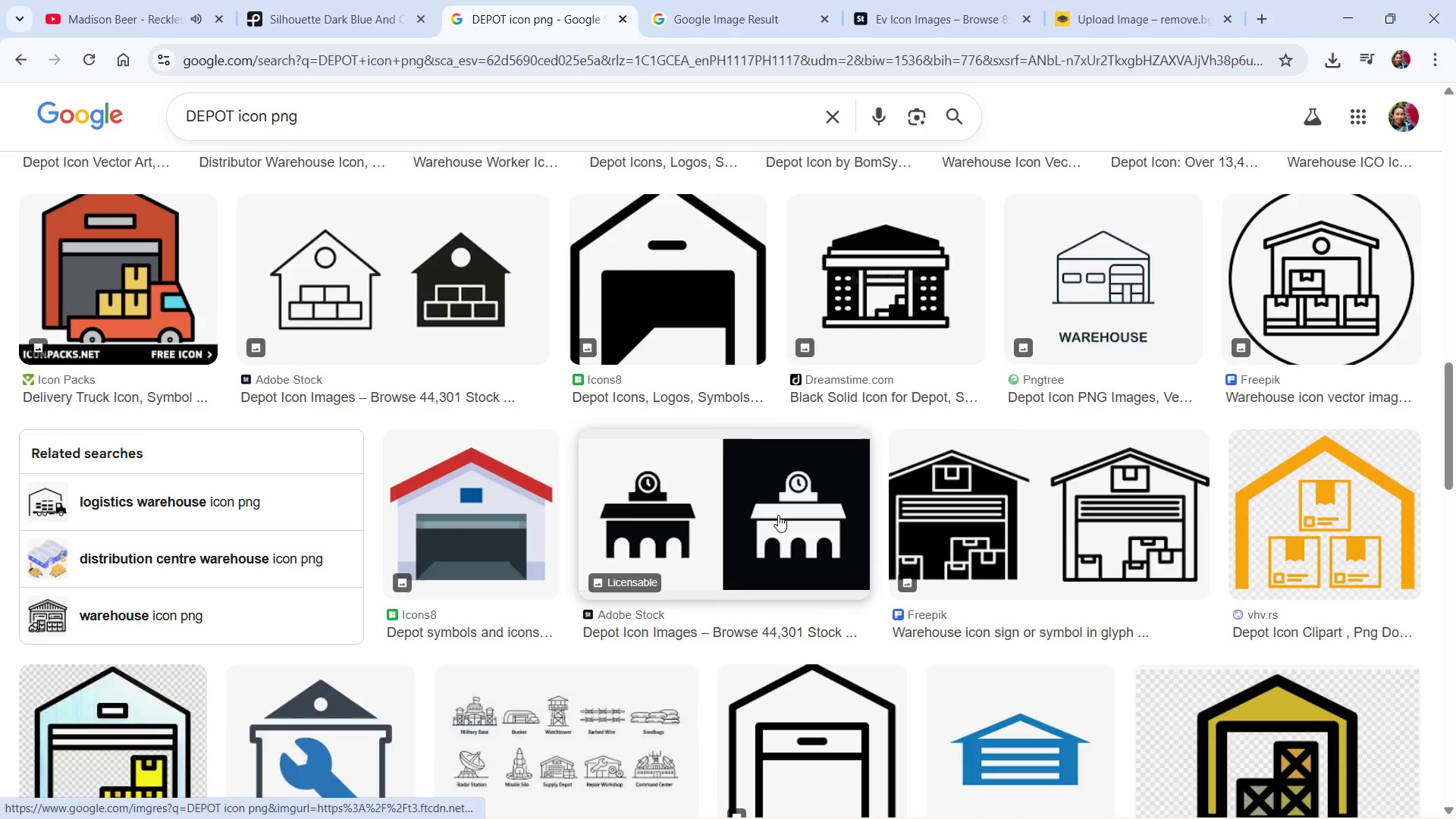 
scroll: coordinate [696, 502], scroll_direction: down, amount: 14.0
 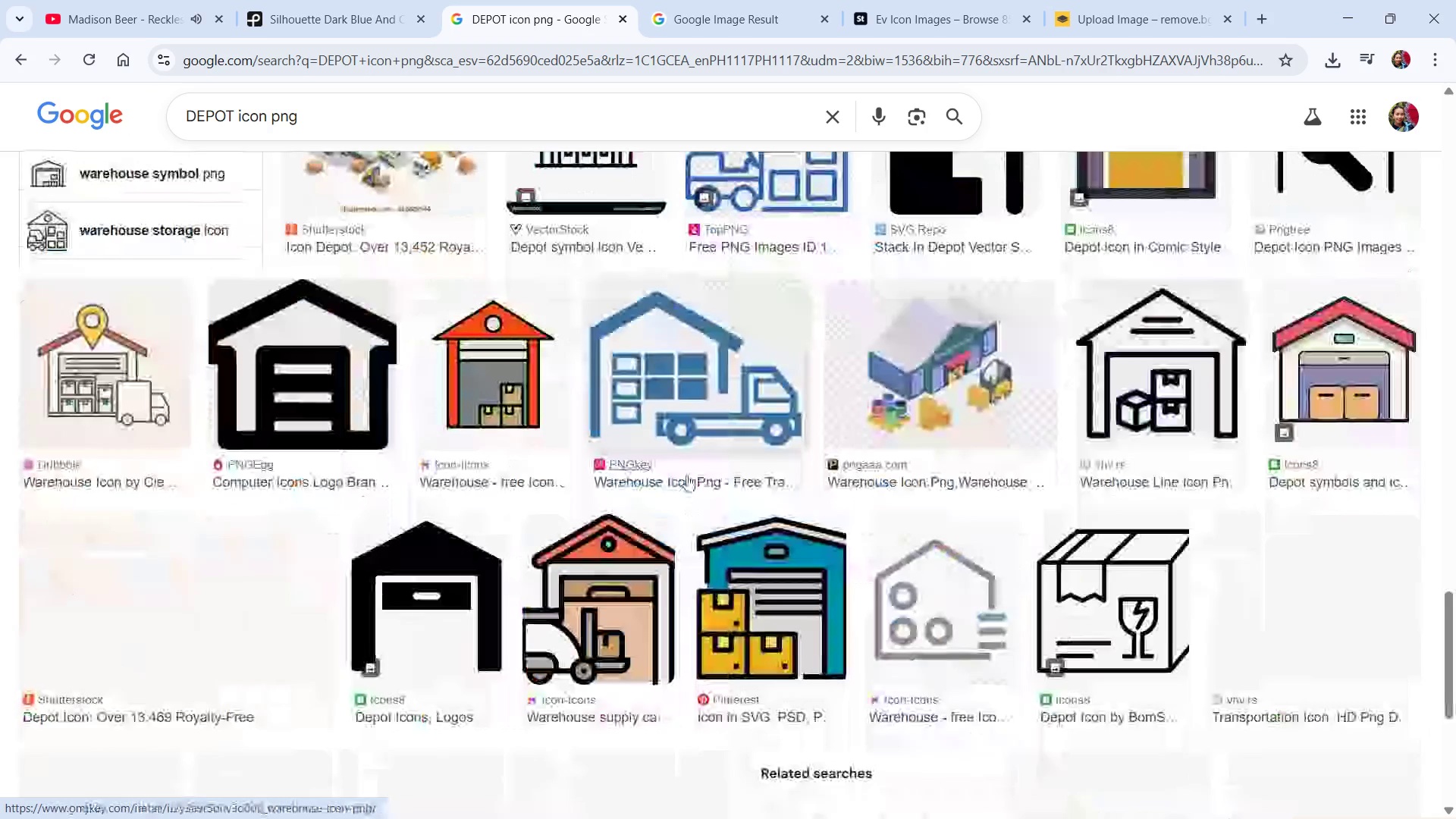 
scroll: coordinate [688, 465], scroll_direction: down, amount: 4.0
 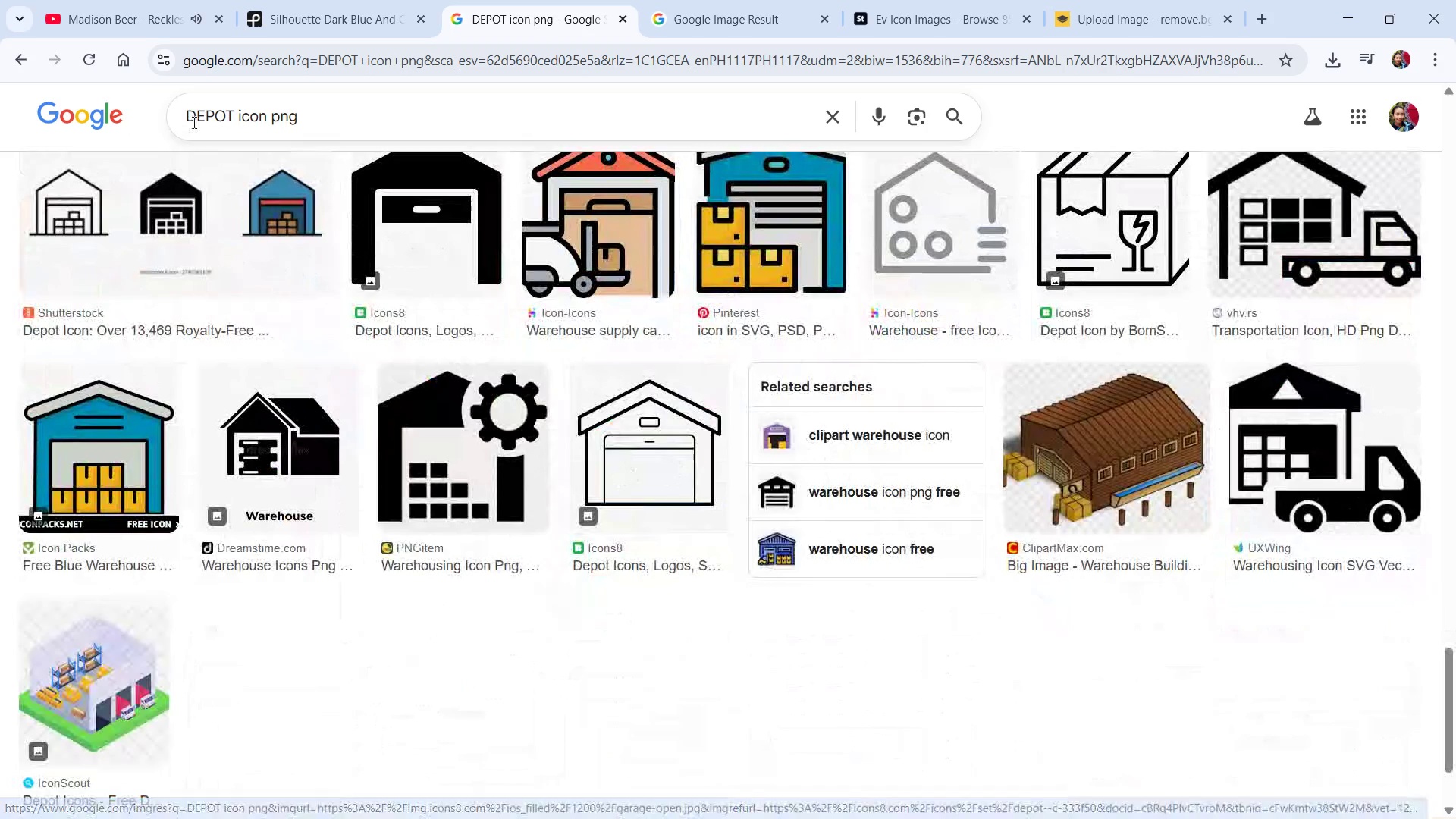 
double_click([210, 112])
 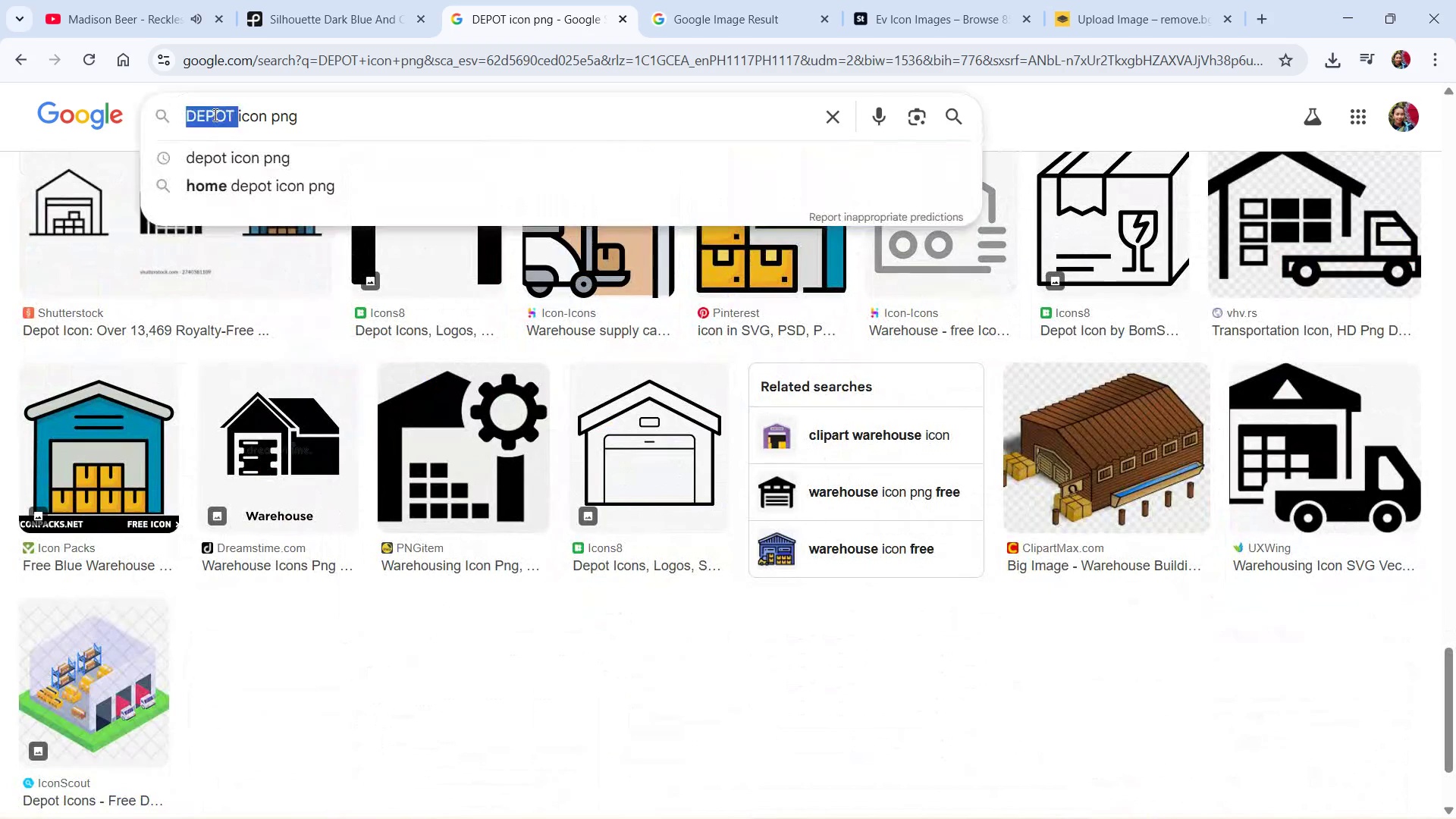 
type(PLUG )
 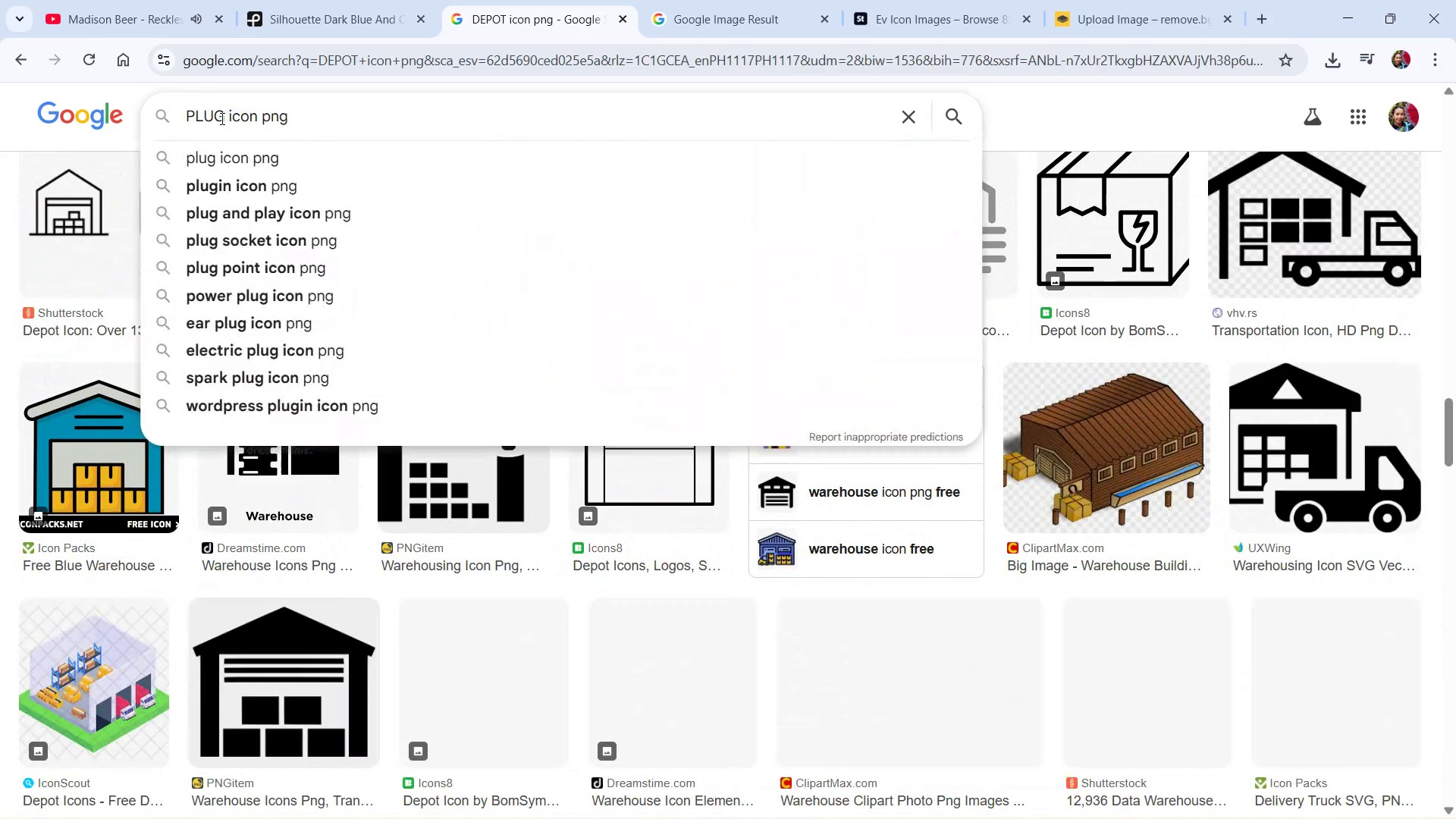 
key(Enter)
 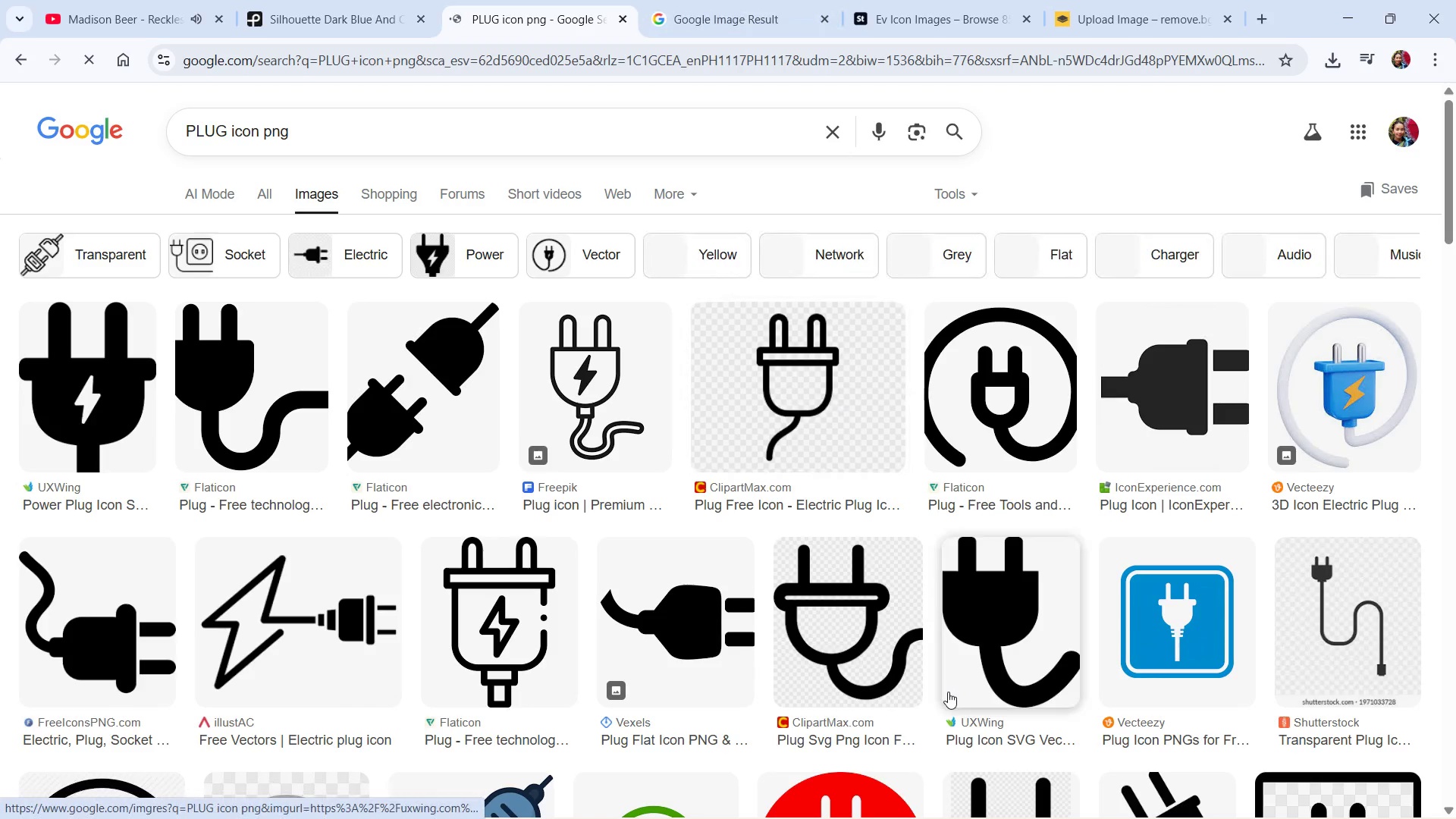 
wait(8.84)
 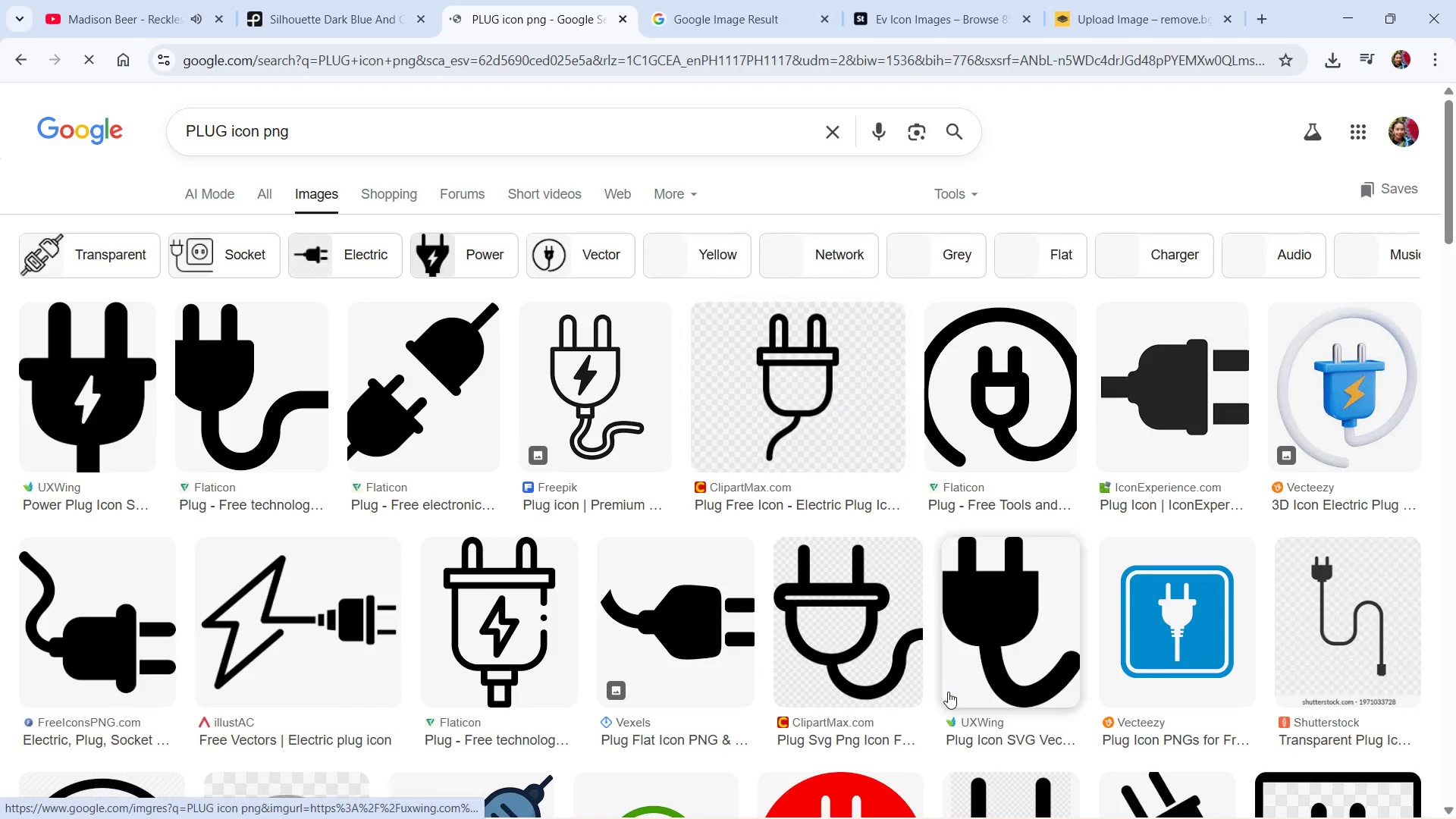 
scroll: coordinate [573, 575], scroll_direction: down, amount: 8.0
 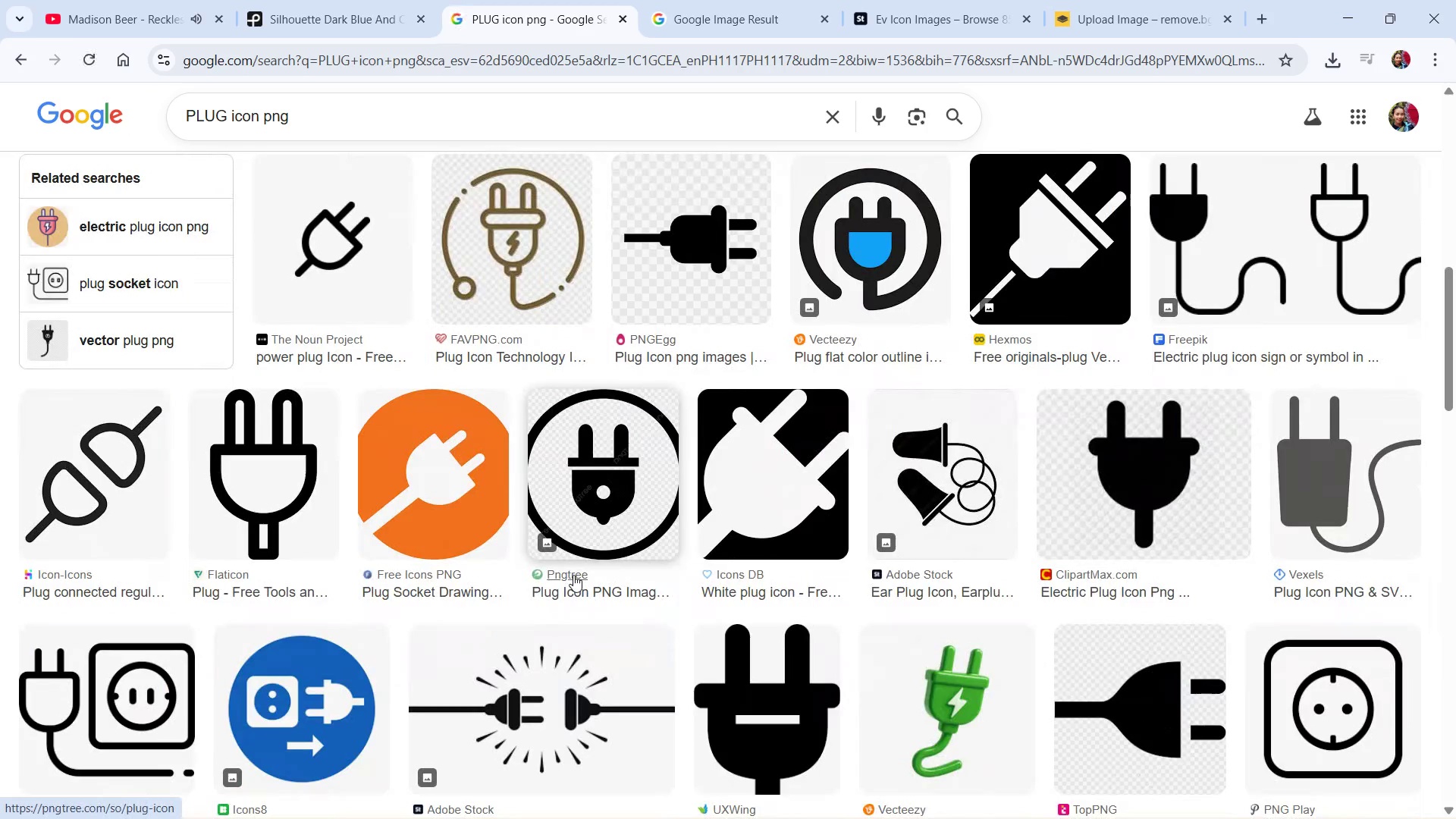 
scroll: coordinate [558, 560], scroll_direction: down, amount: 7.0
 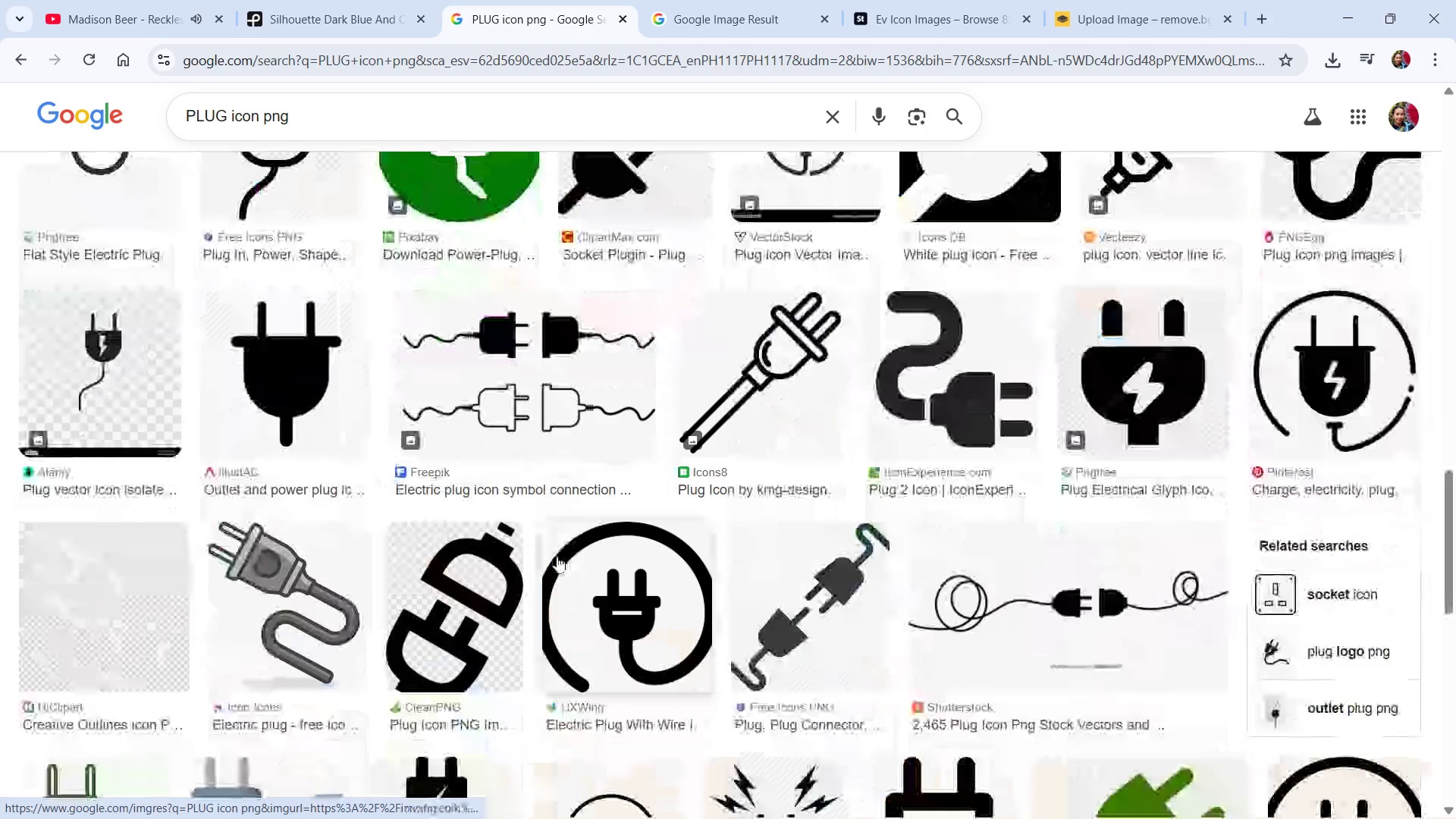 
scroll: coordinate [1112, 571], scroll_direction: down, amount: 12.0
 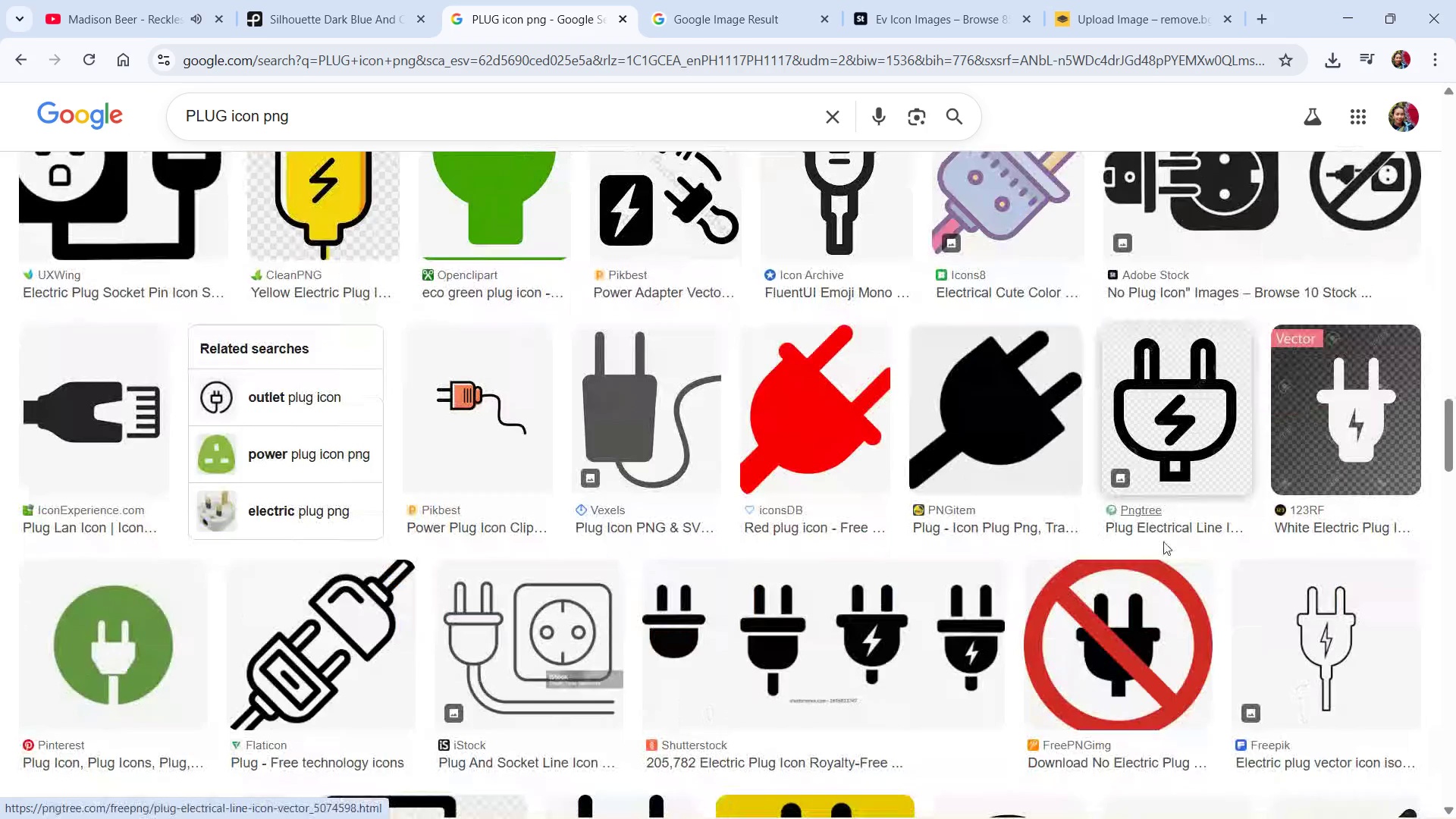 
scroll: coordinate [752, 466], scroll_direction: down, amount: 10.0
 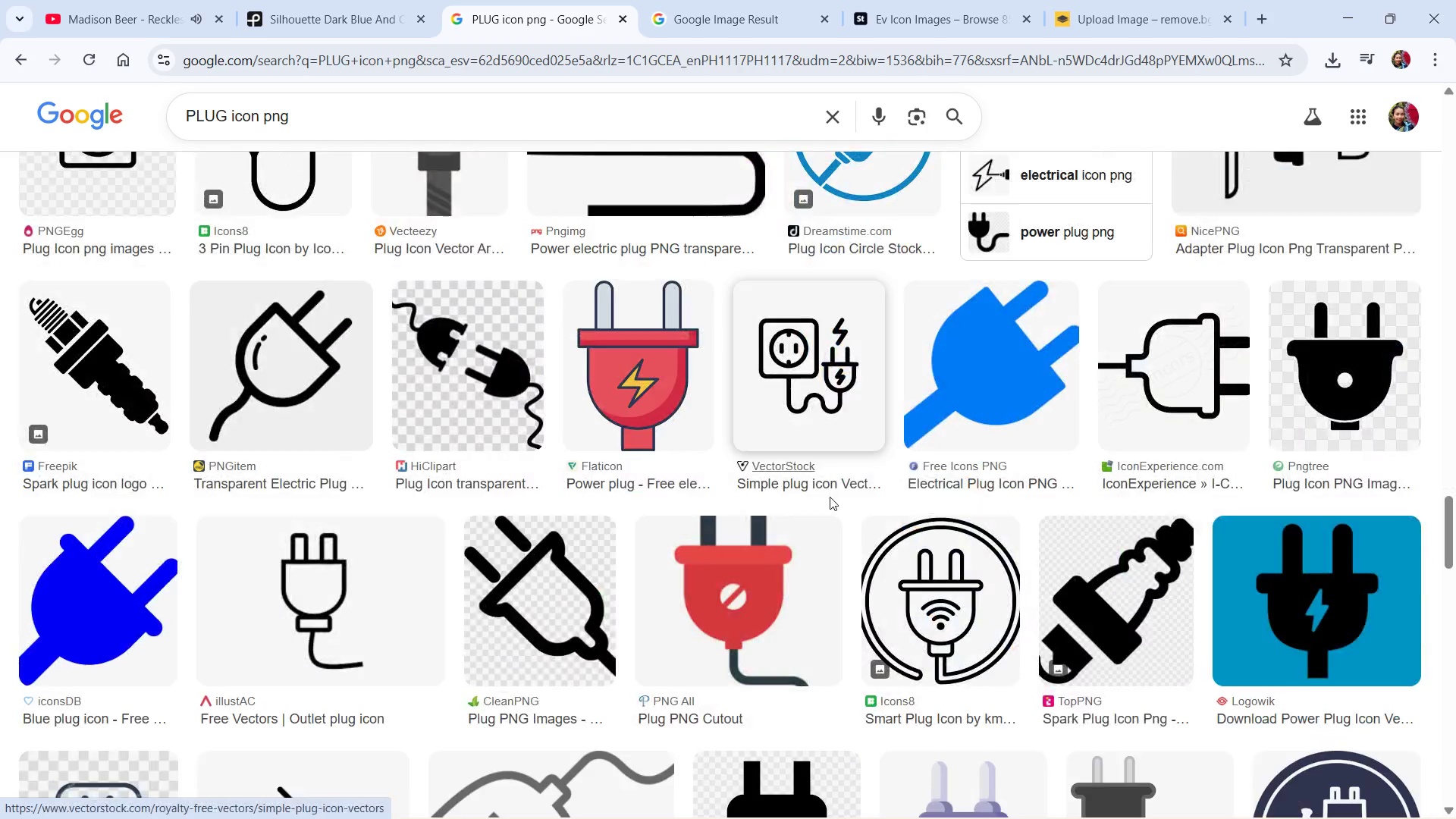 
scroll: coordinate [848, 490], scroll_direction: down, amount: 11.0
 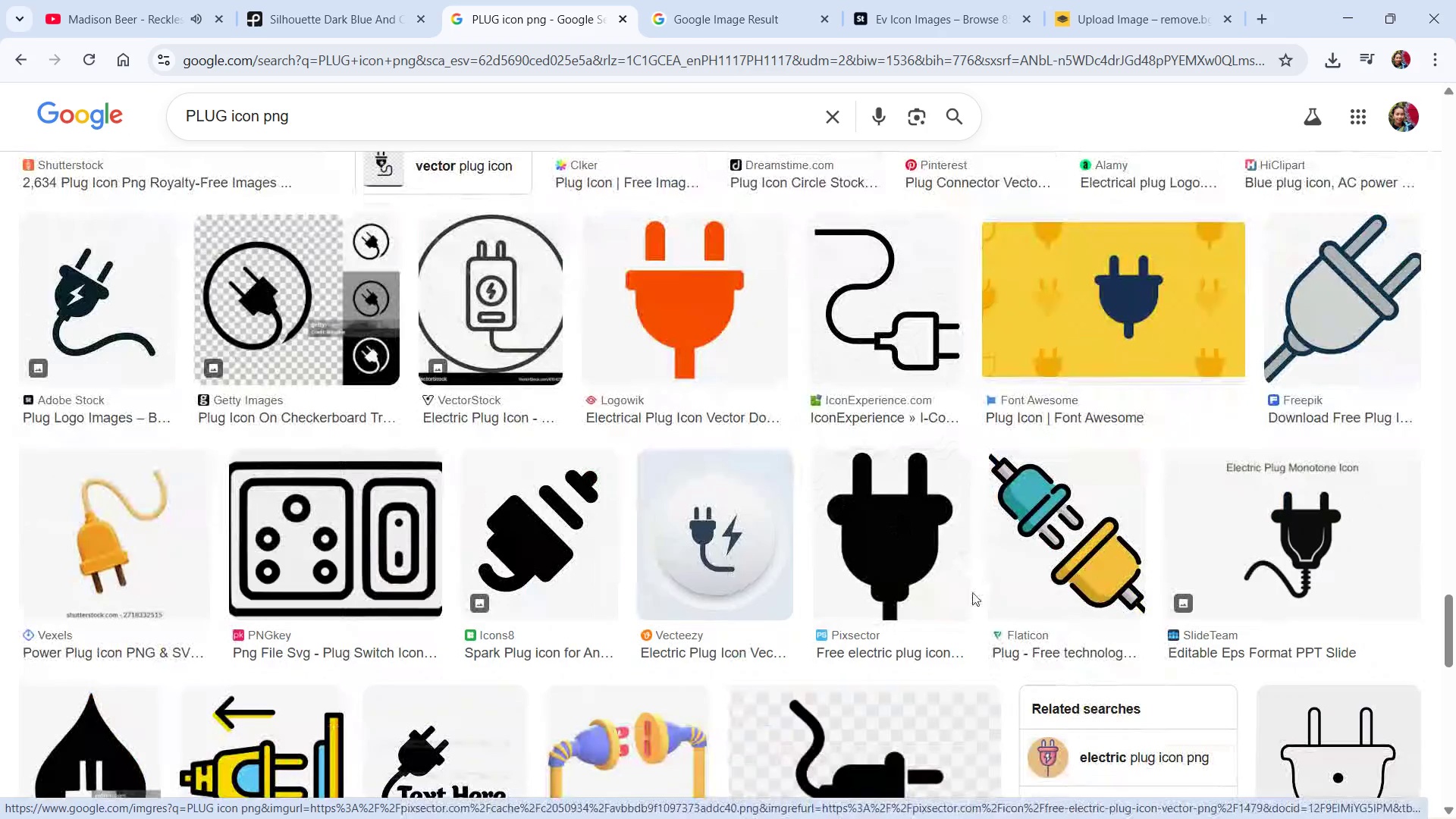 
scroll: coordinate [819, 566], scroll_direction: down, amount: 9.0
 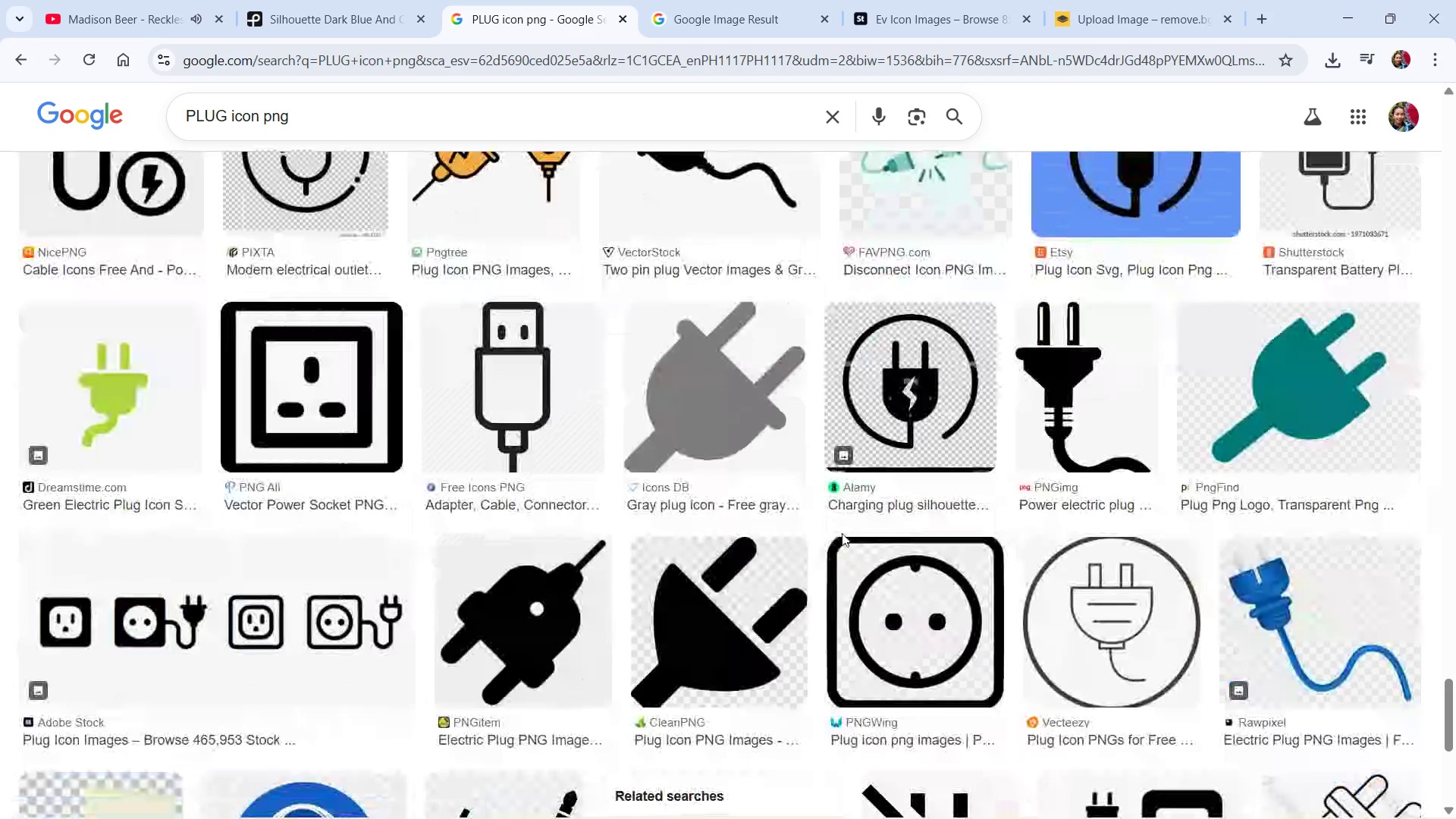 
scroll: coordinate [831, 547], scroll_direction: down, amount: 5.0
 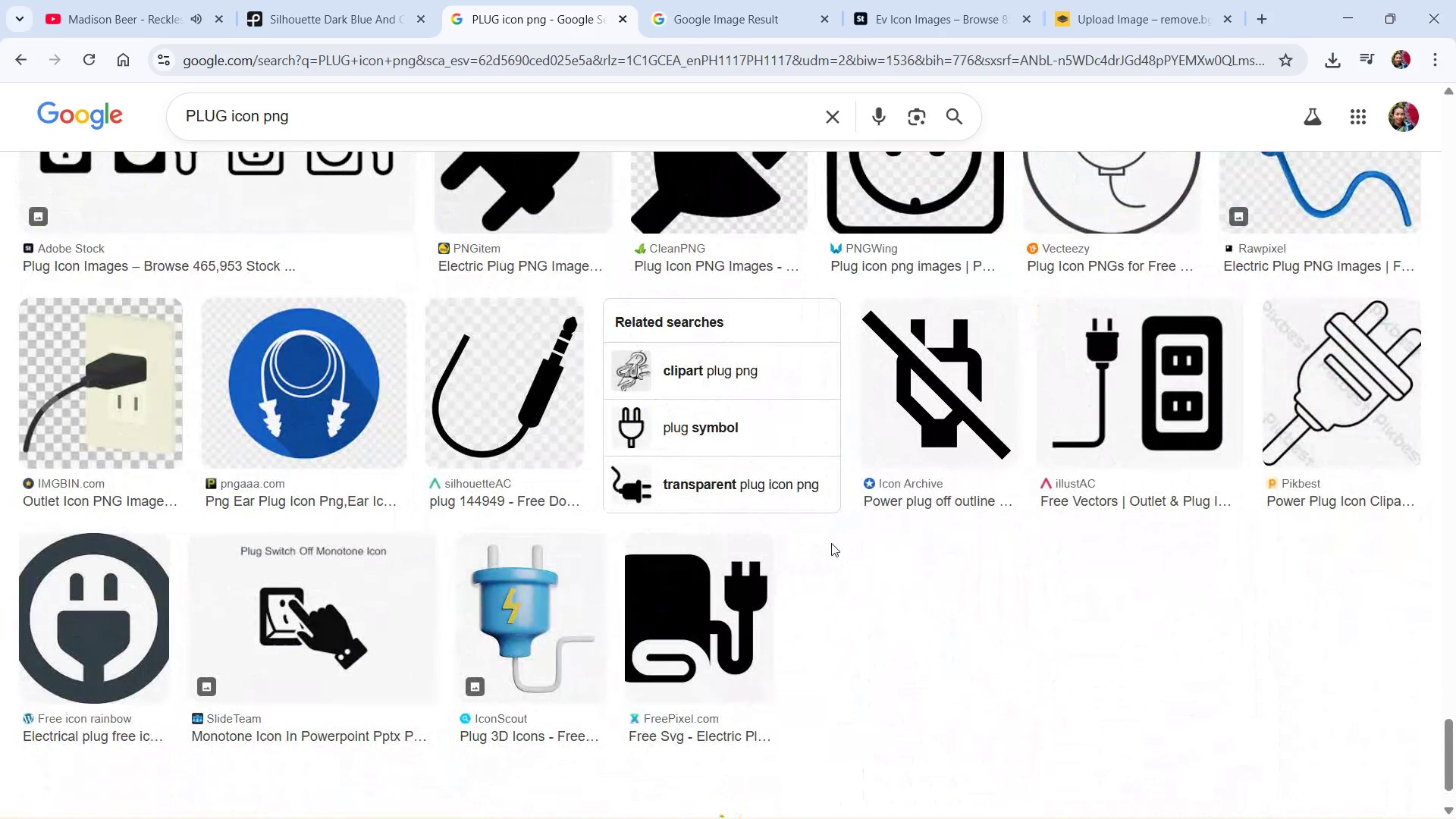 
scroll: coordinate [831, 567], scroll_direction: up, amount: 32.0
 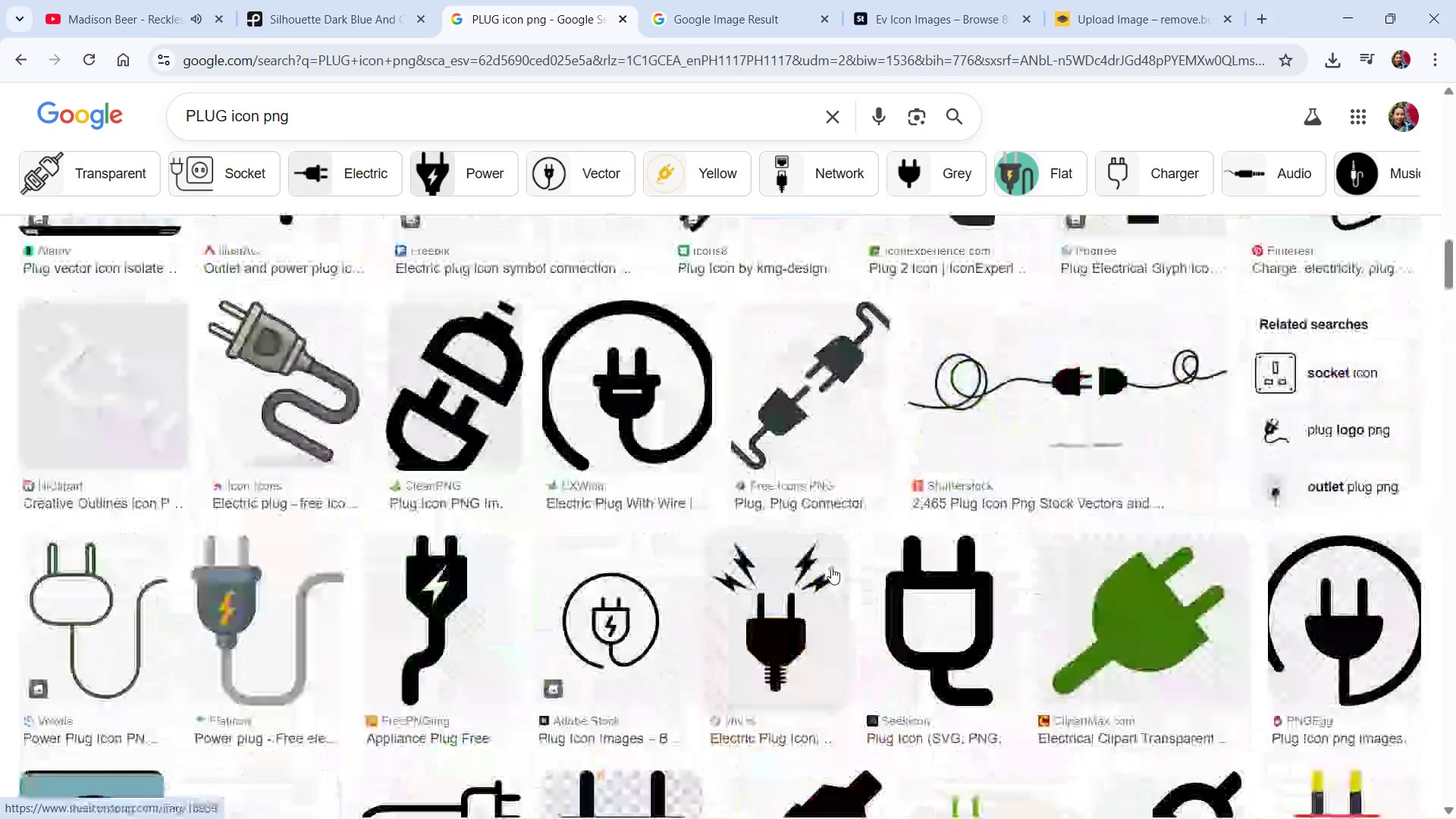 
scroll: coordinate [830, 579], scroll_direction: down, amount: 7.0
 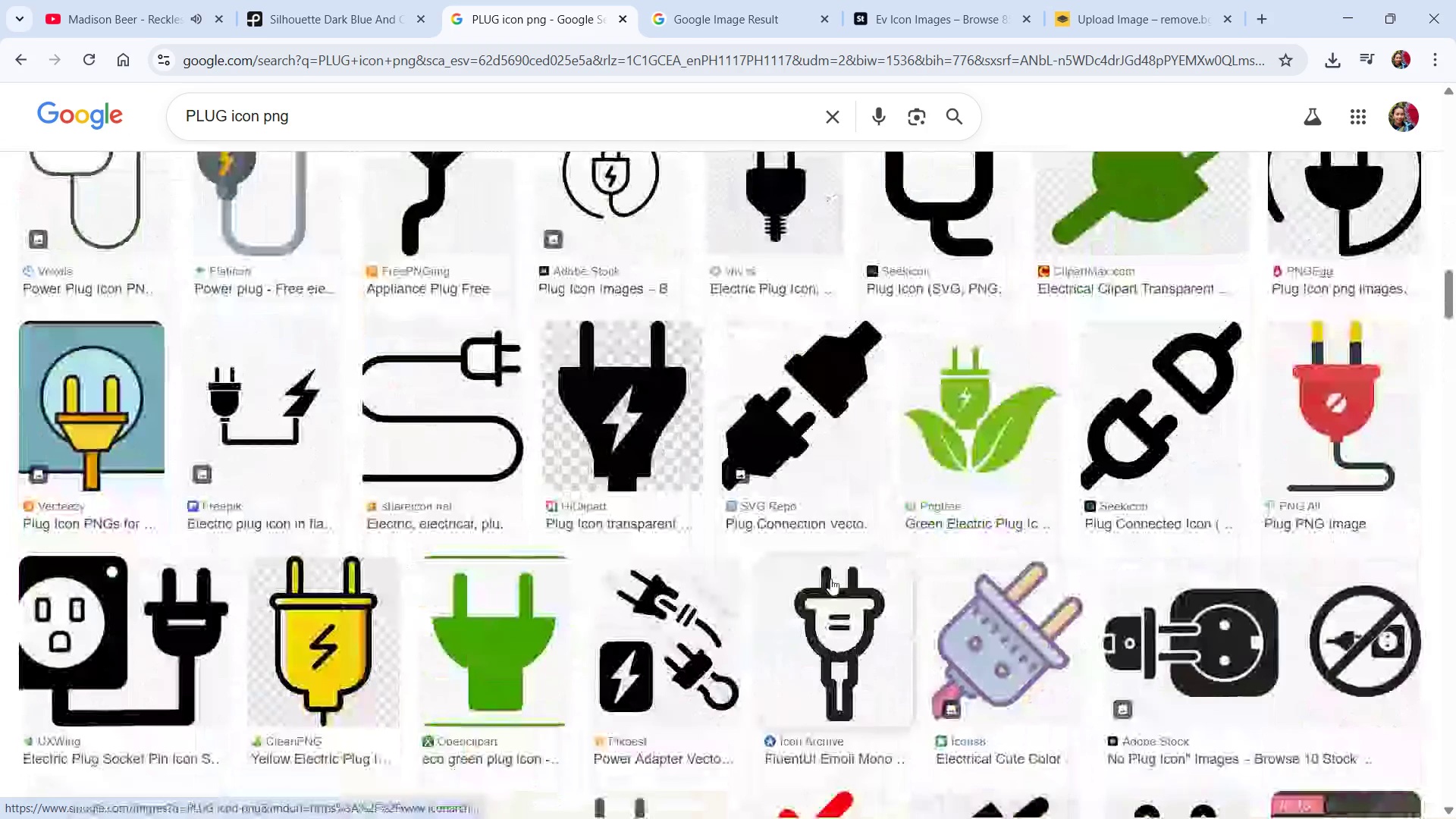 
scroll: coordinate [820, 575], scroll_direction: up, amount: 8.0
 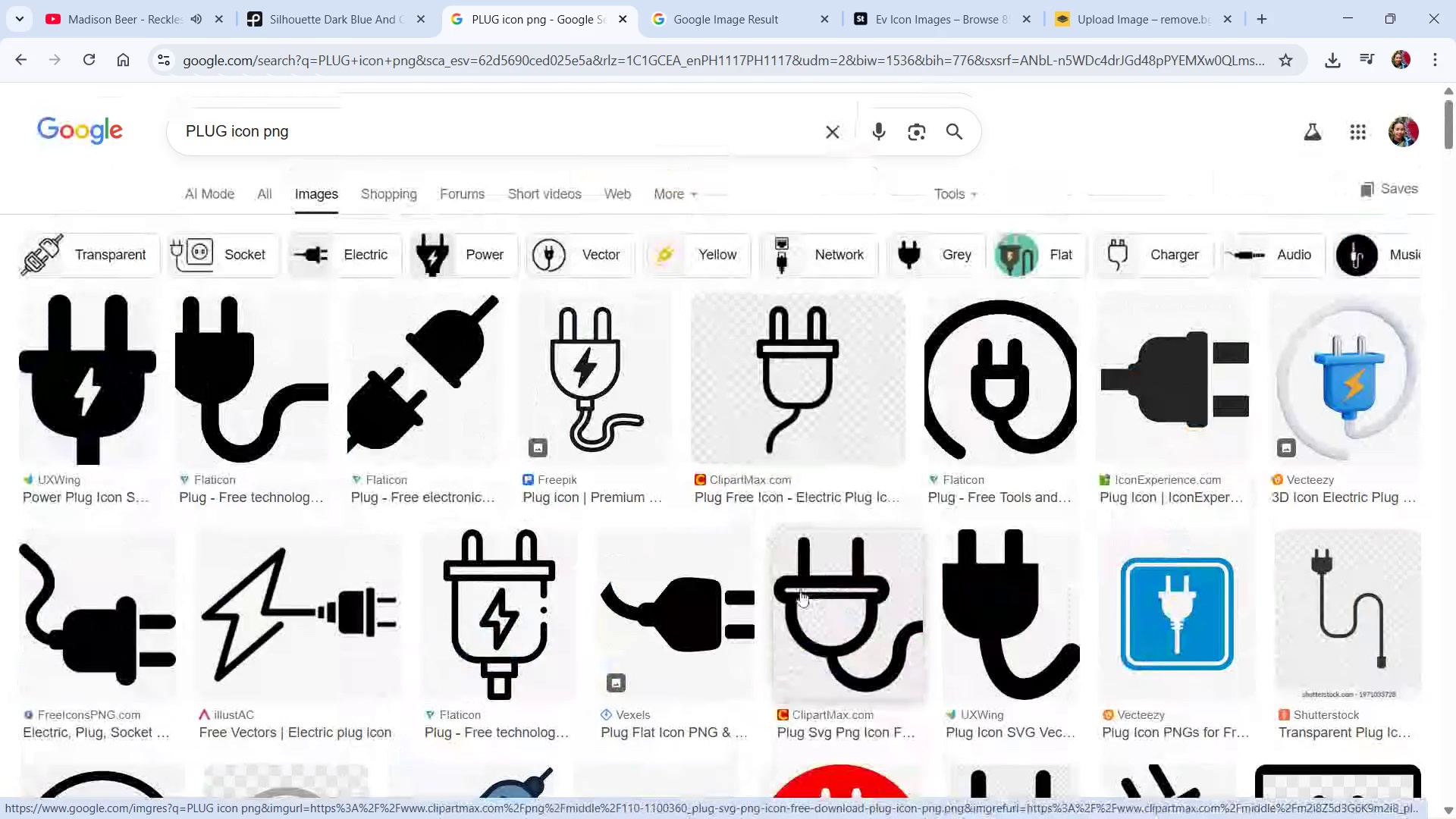 
scroll: coordinate [779, 588], scroll_direction: down, amount: 5.0
 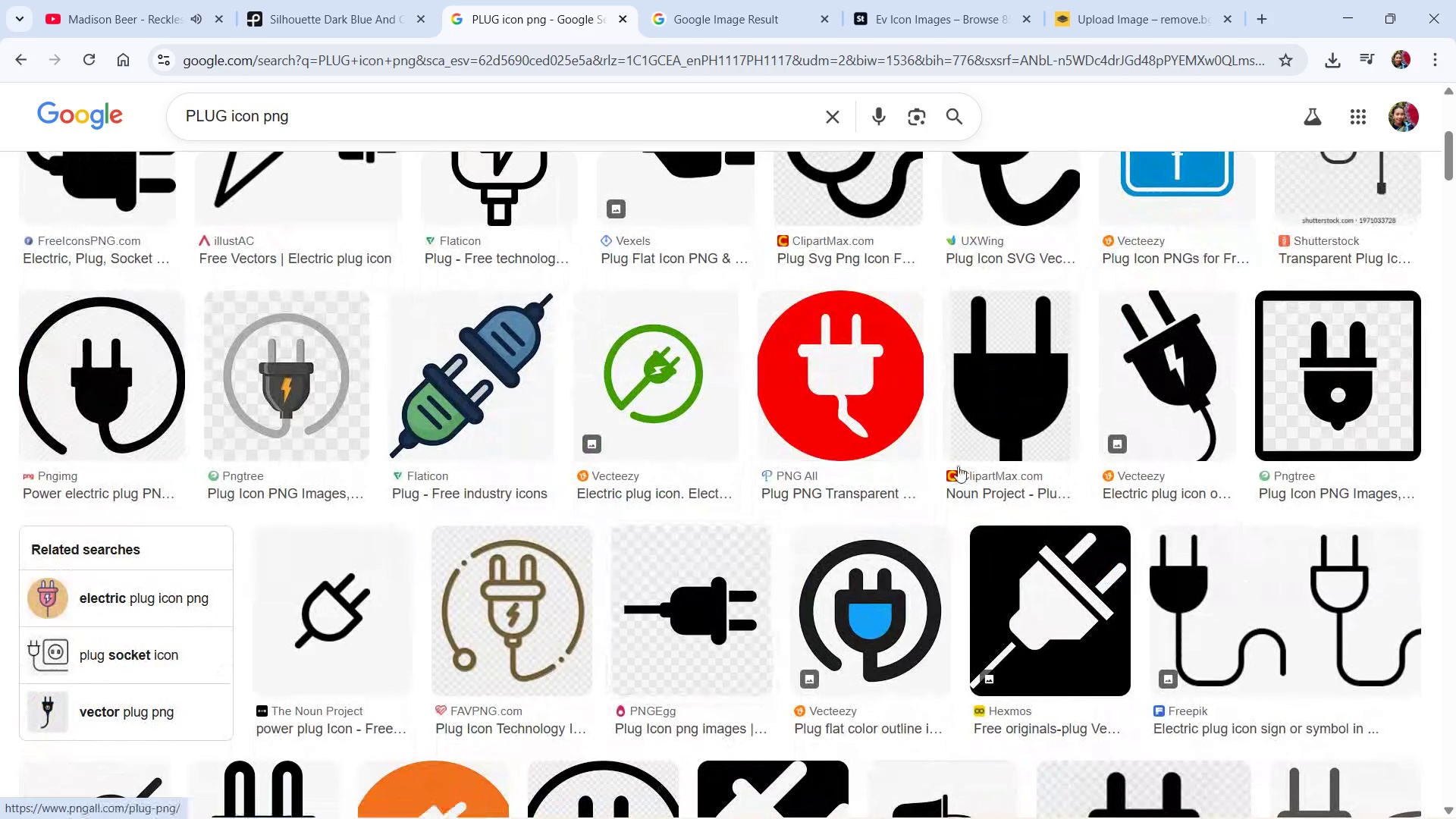 
left_click_drag(start_coordinate=[1004, 375], to_coordinate=[995, 384])
 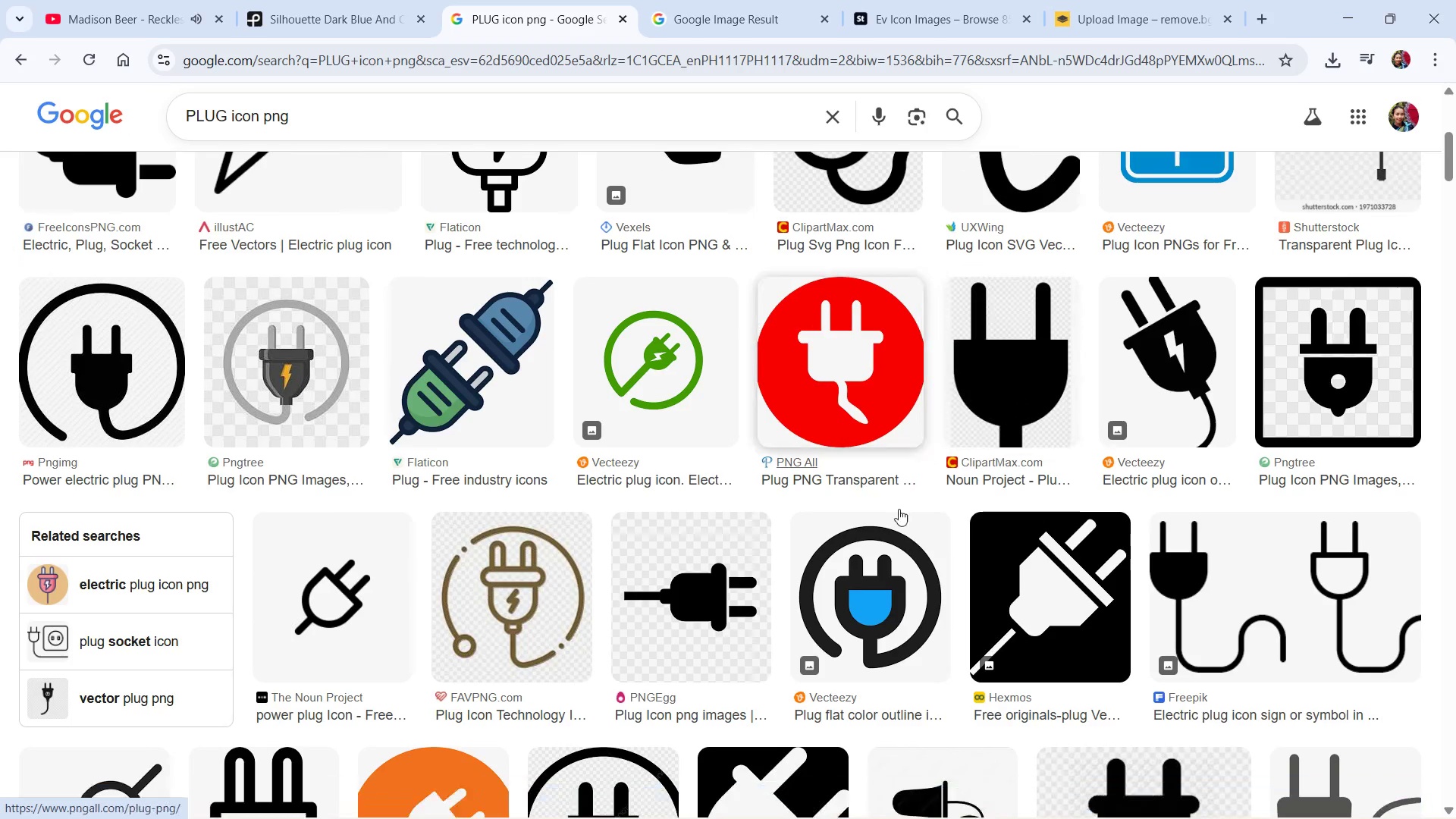 
scroll: coordinate [241, 582], scroll_direction: down, amount: 4.0
 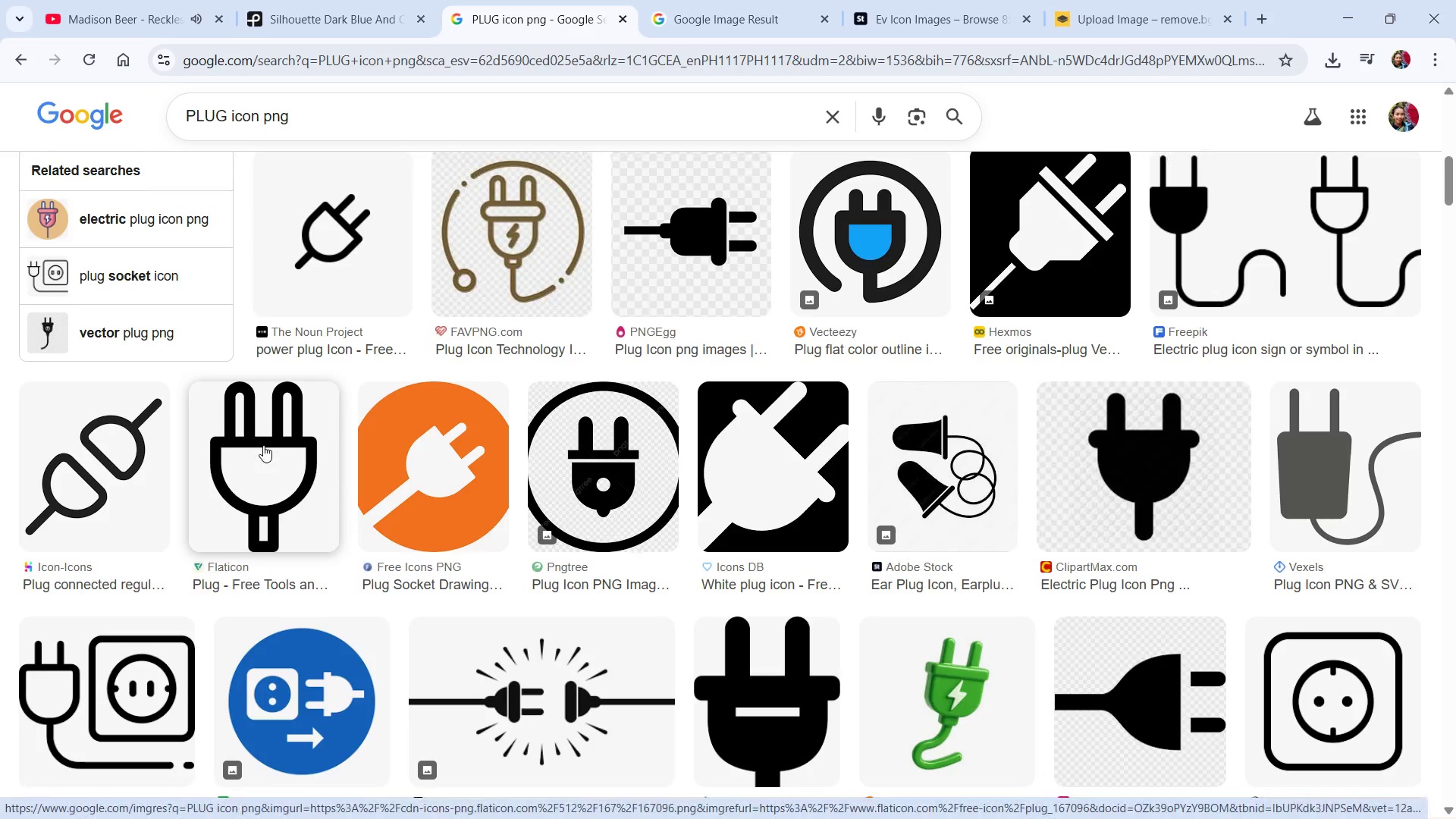 
left_click([265, 446])
 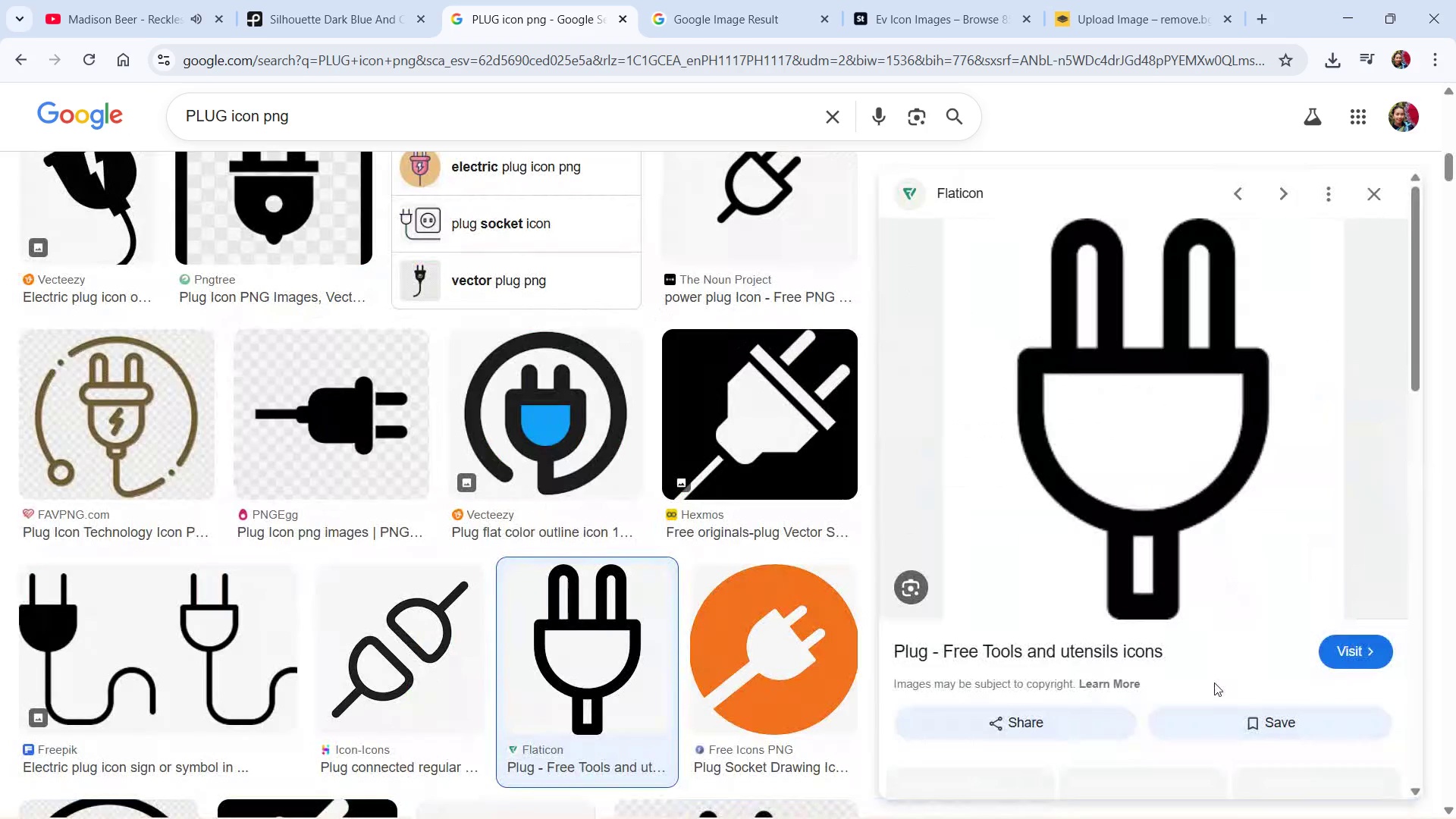 
scroll: coordinate [1184, 607], scroll_direction: down, amount: 6.0
 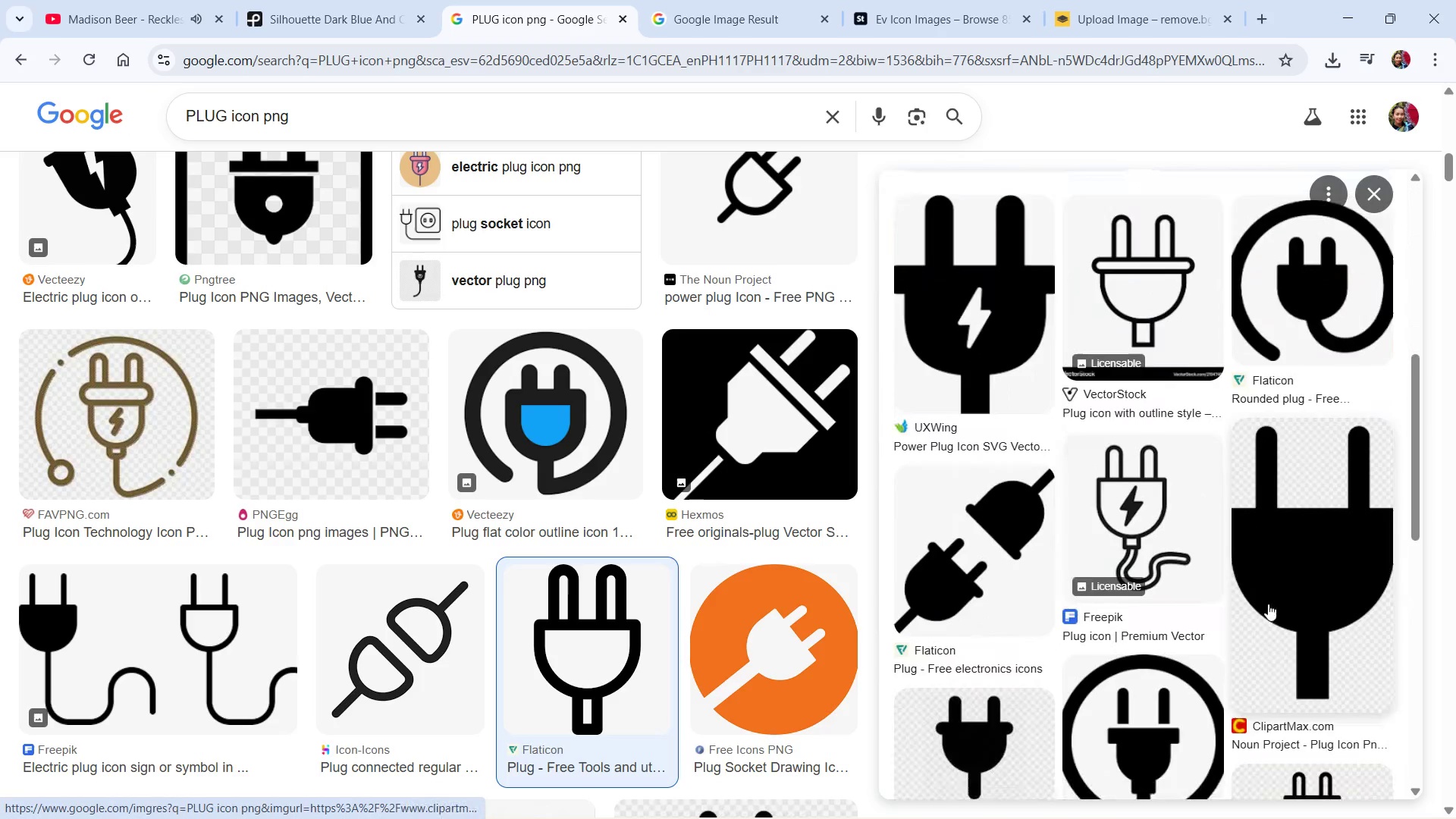 
left_click([1275, 603])